 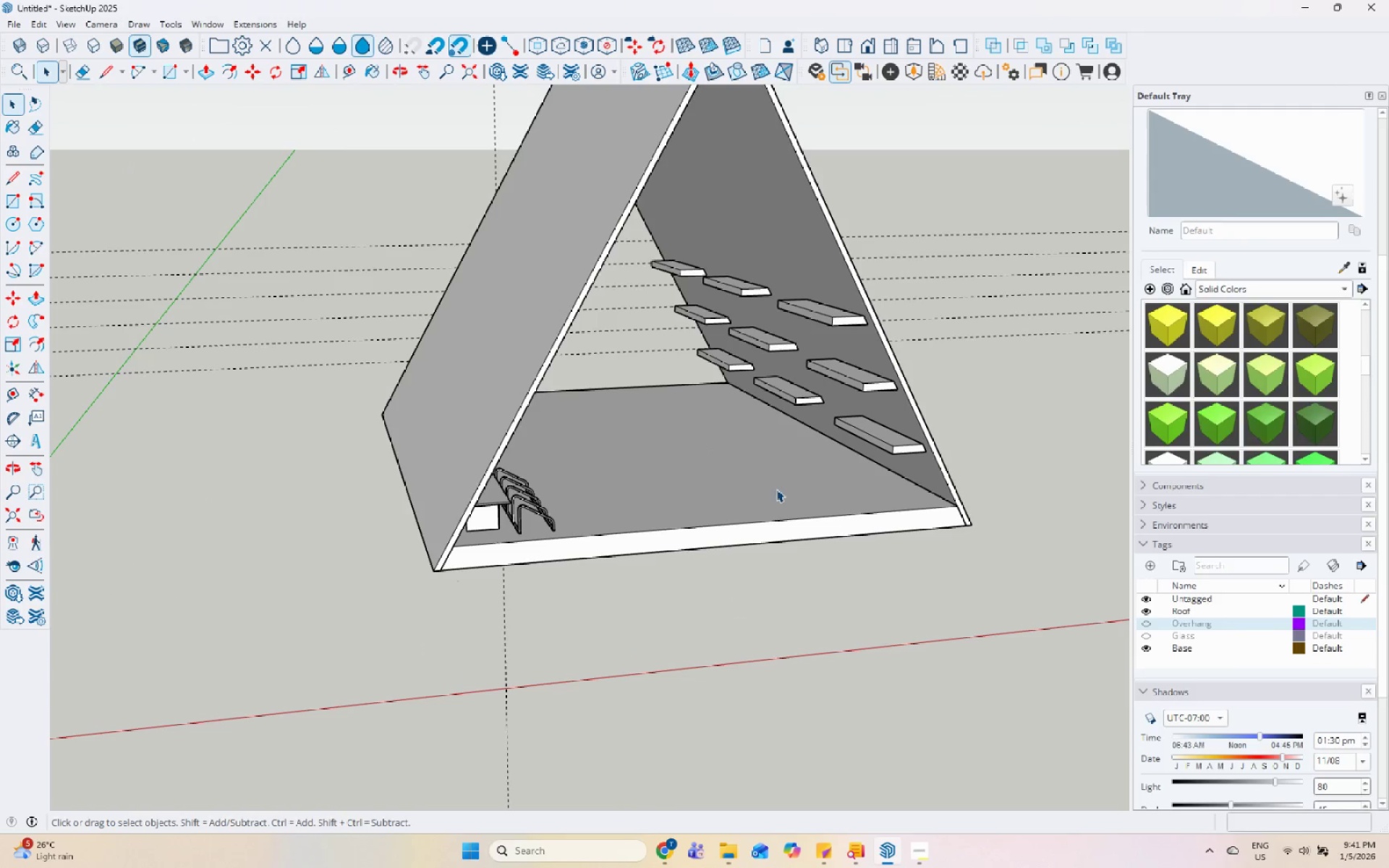 
left_click([777, 488])
 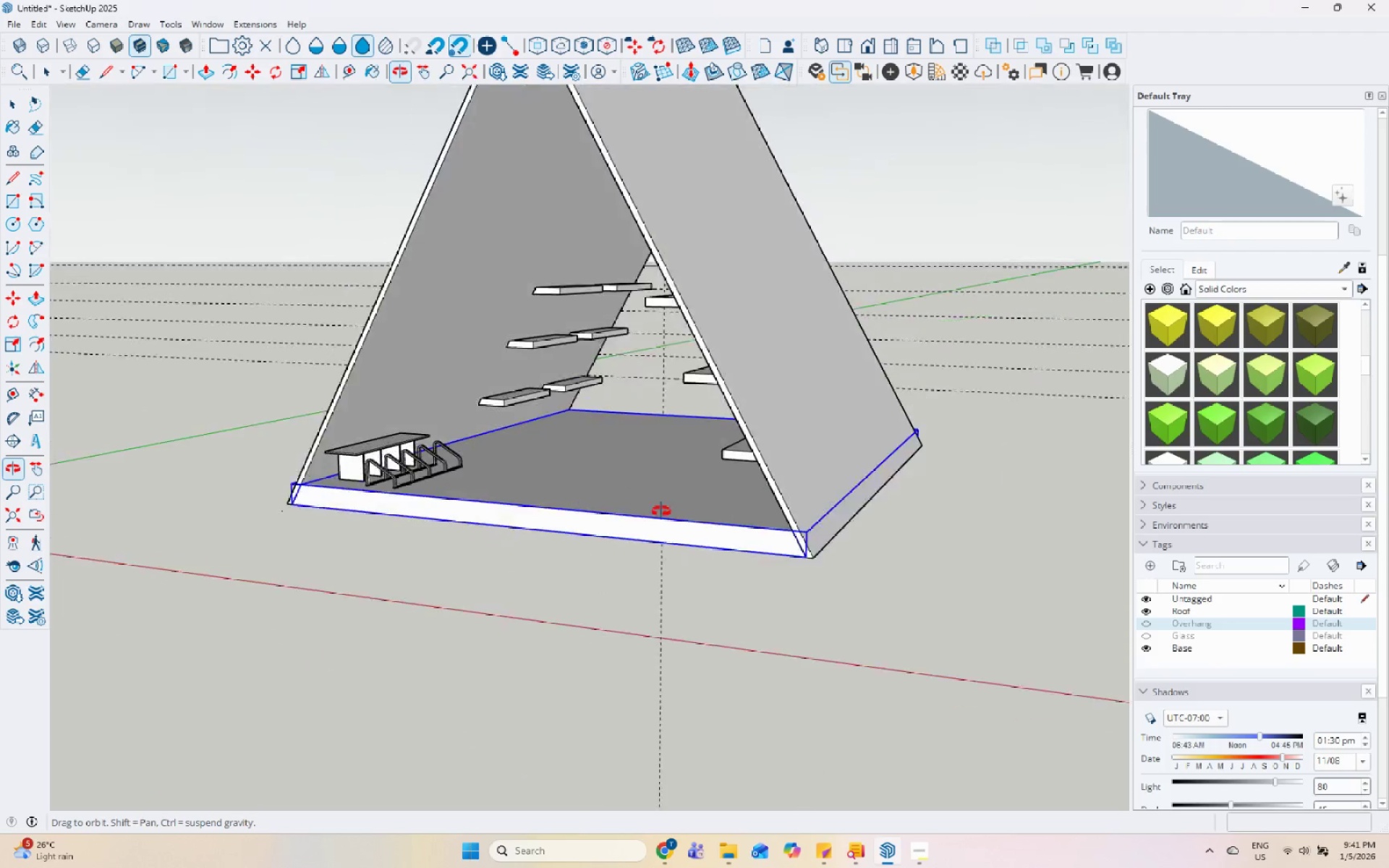 
scroll: coordinate [726, 618], scroll_direction: up, amount: 11.0
 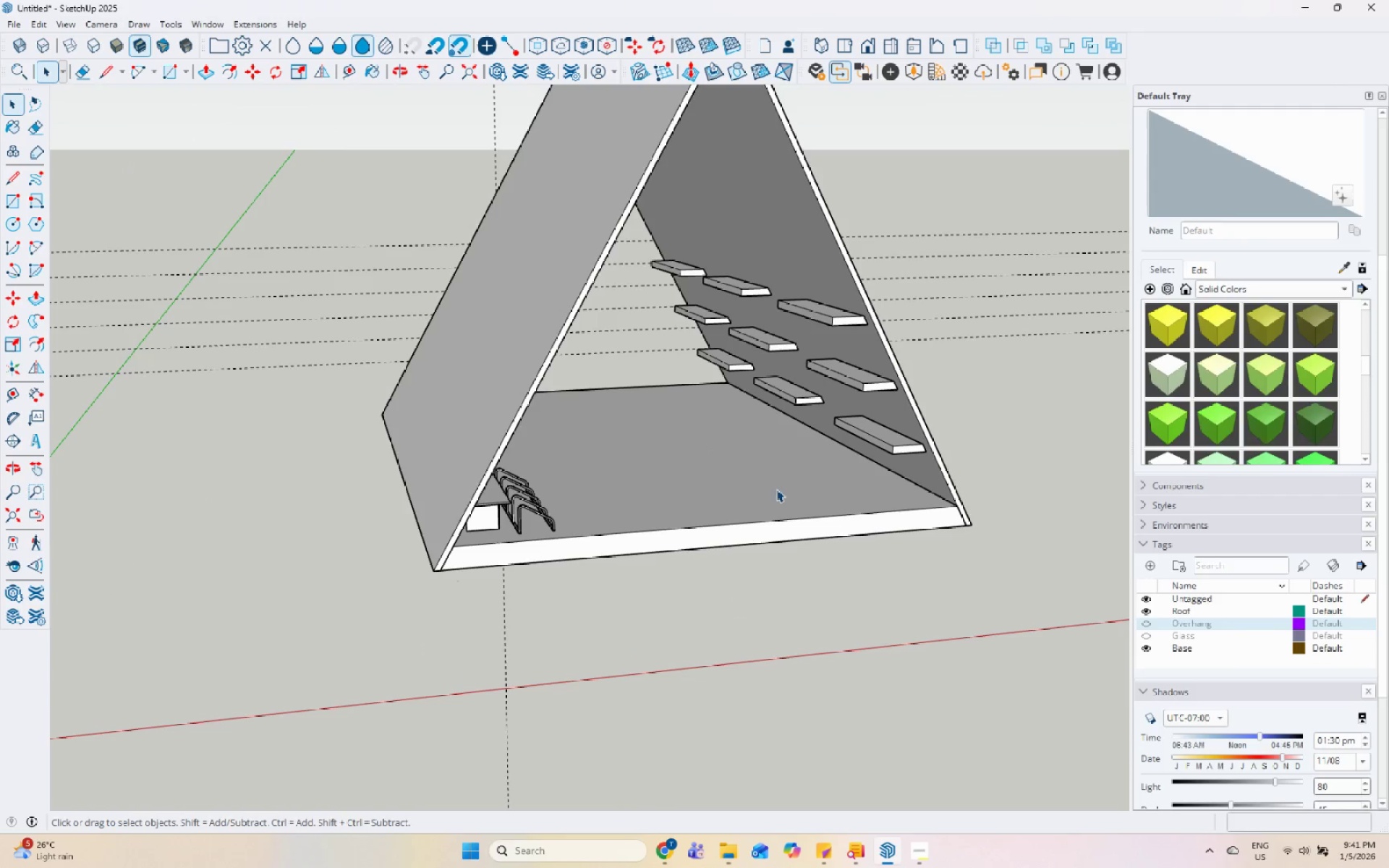 
scroll: coordinate [462, 425], scroll_direction: down, amount: 3.0
 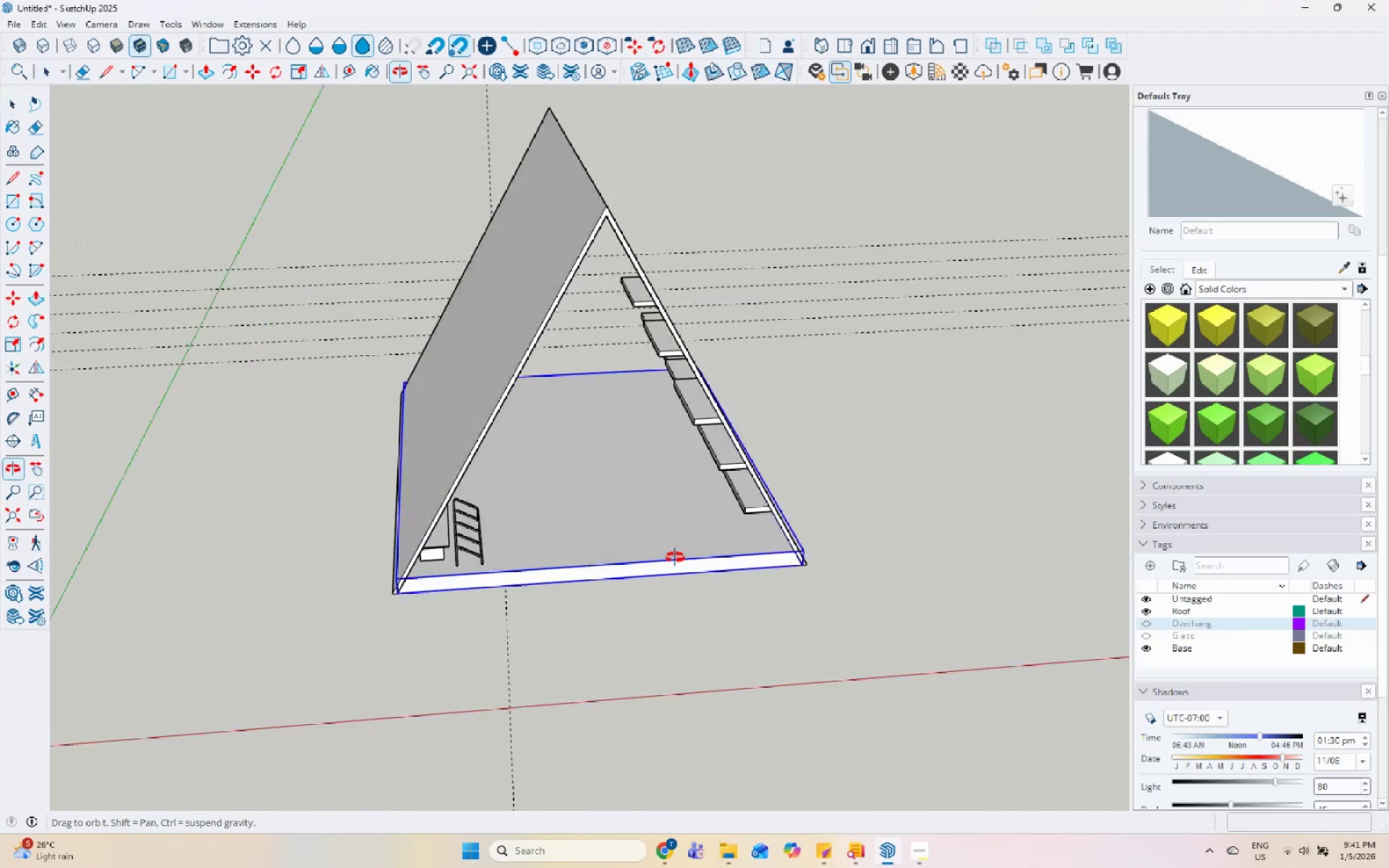 
scroll: coordinate [696, 554], scroll_direction: up, amount: 5.0
 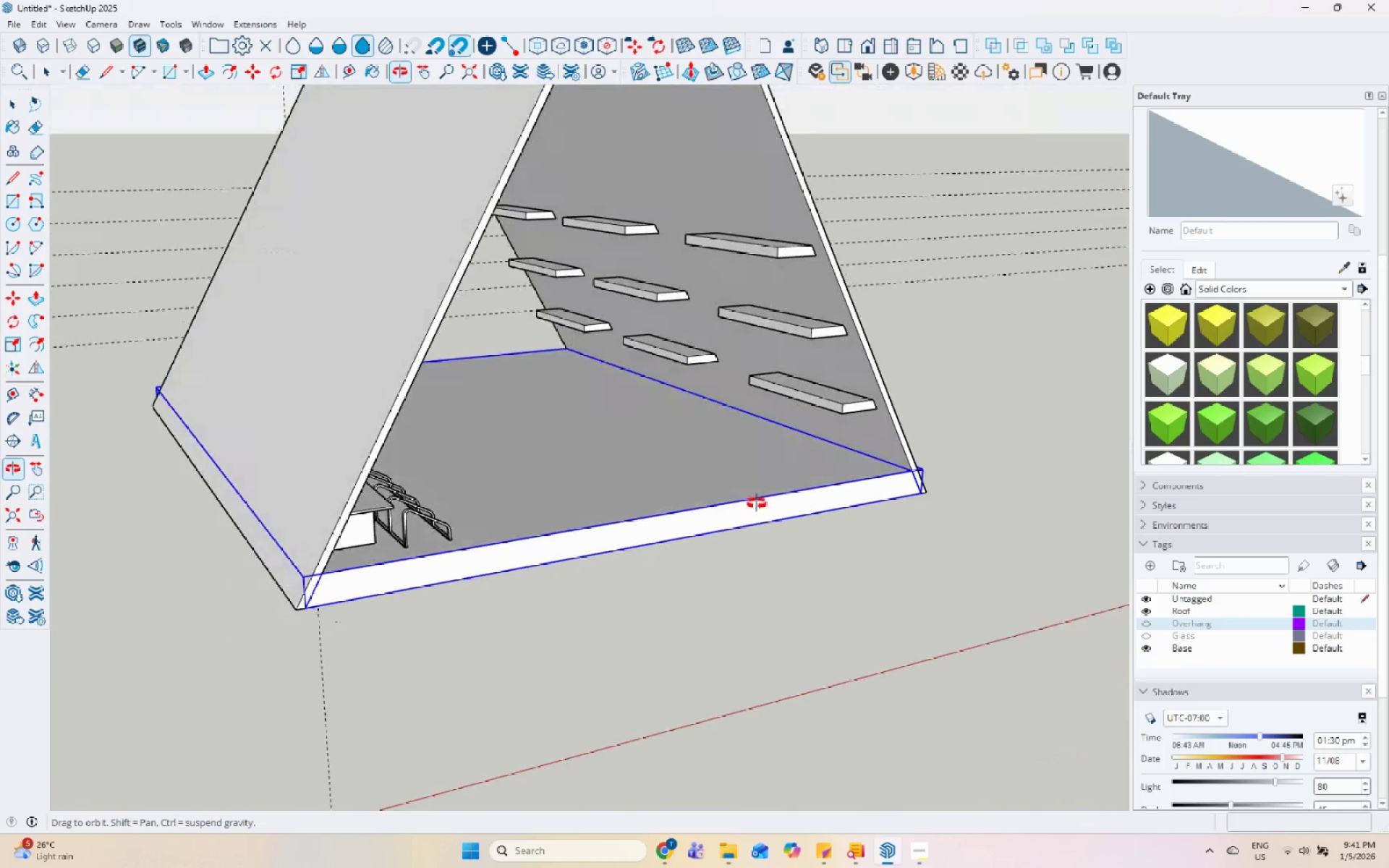 
scroll: coordinate [739, 504], scroll_direction: down, amount: 5.0
 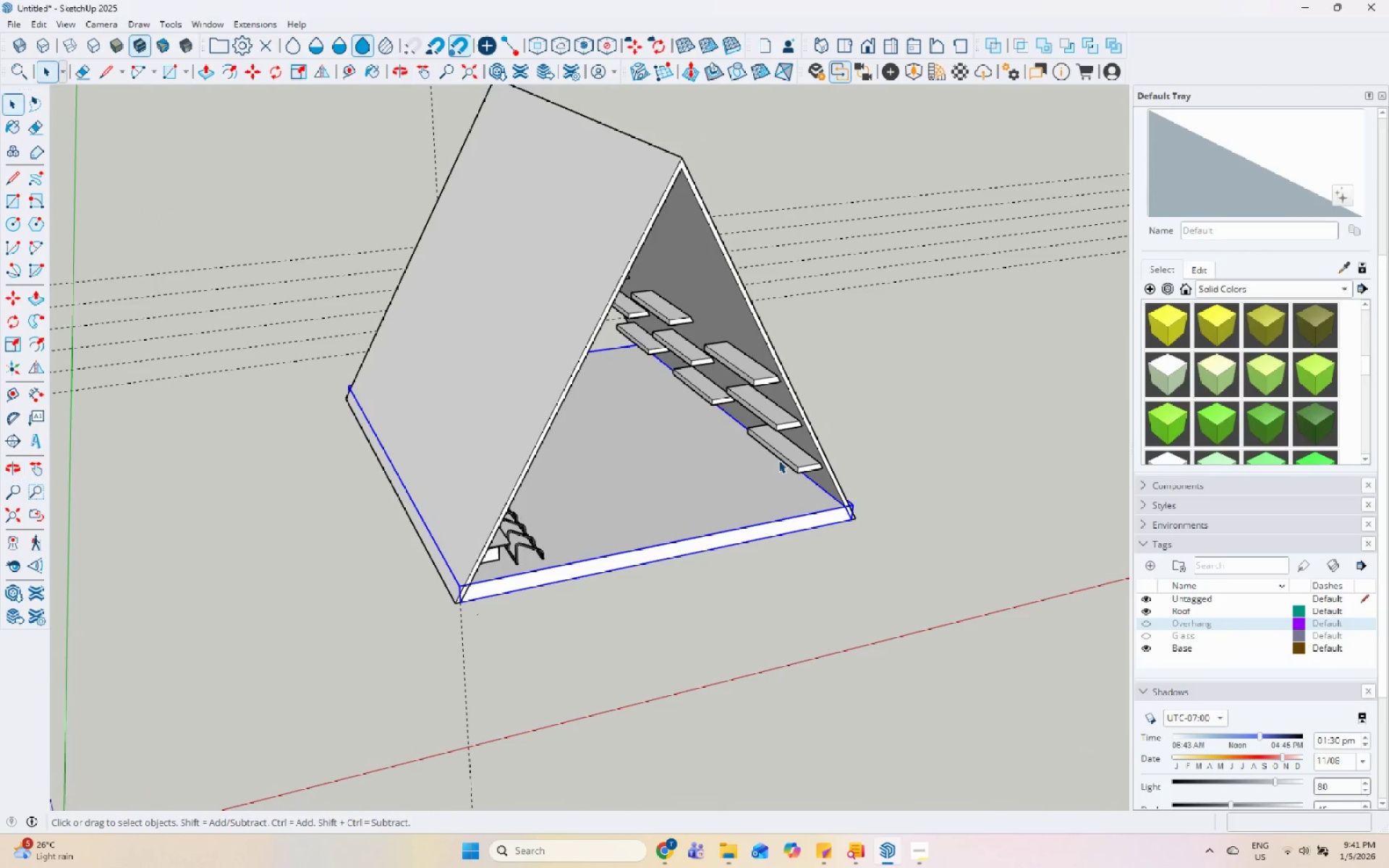 
double_click([769, 482])
 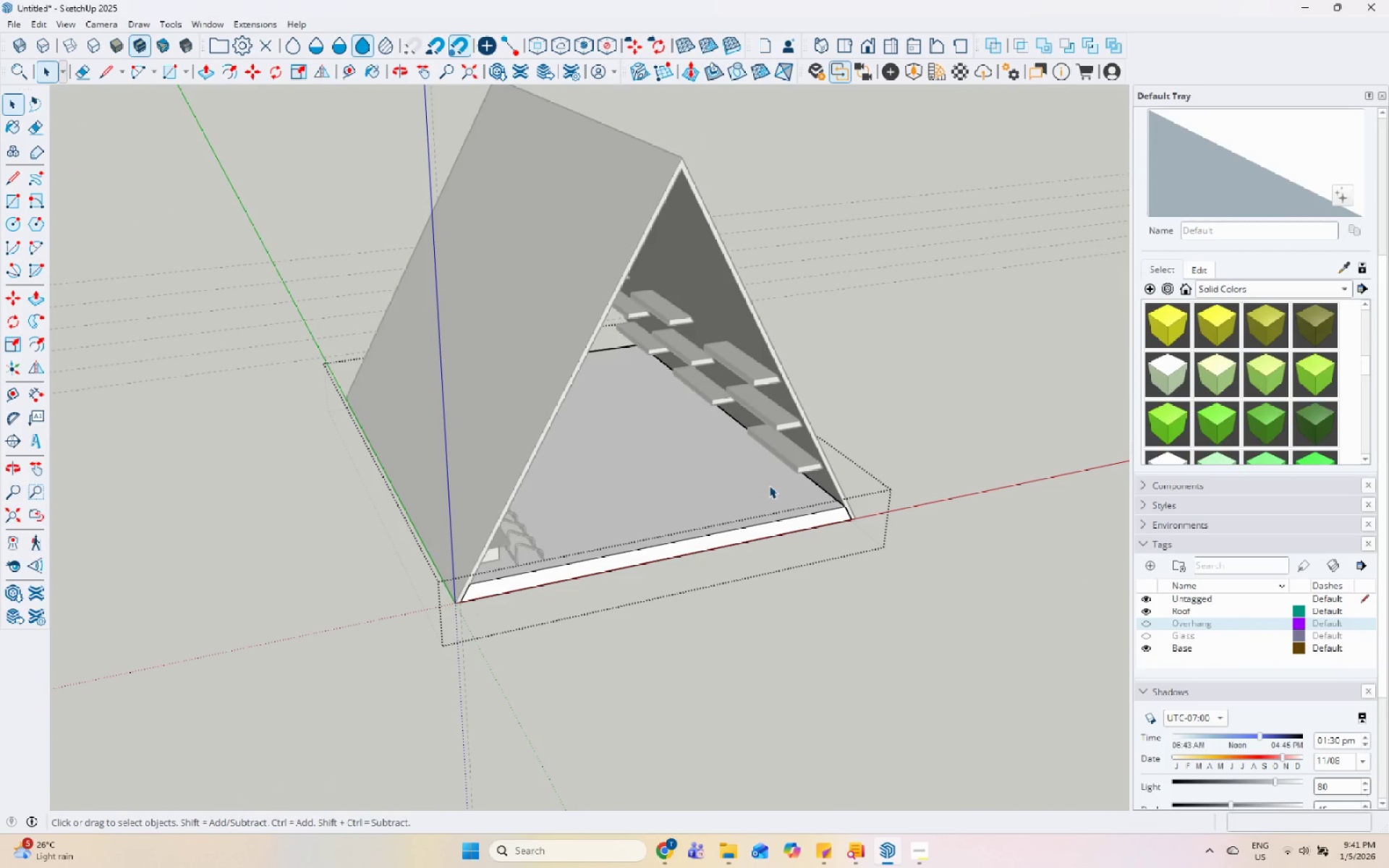 
triple_click([769, 485])
 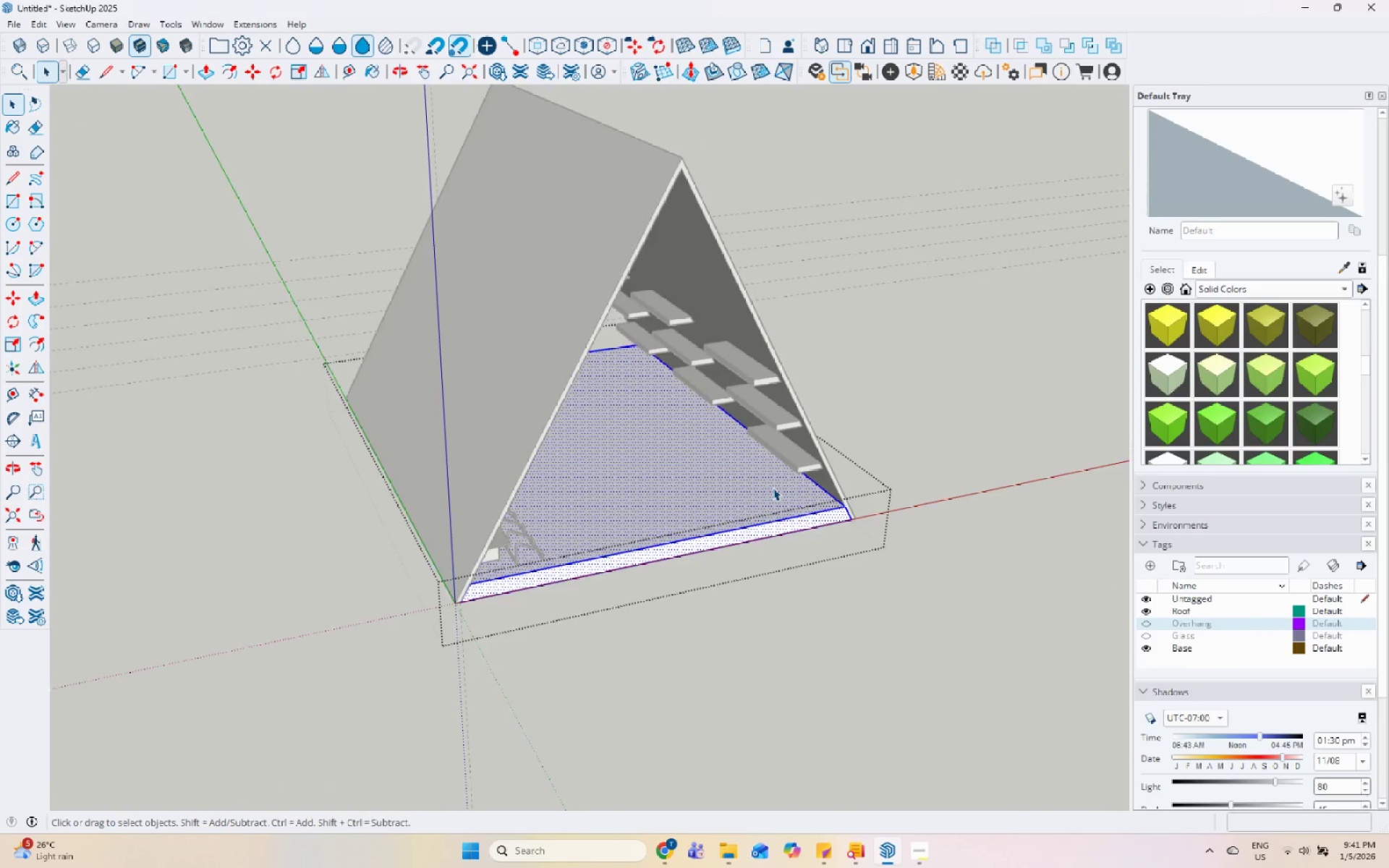 
left_click([777, 501])
 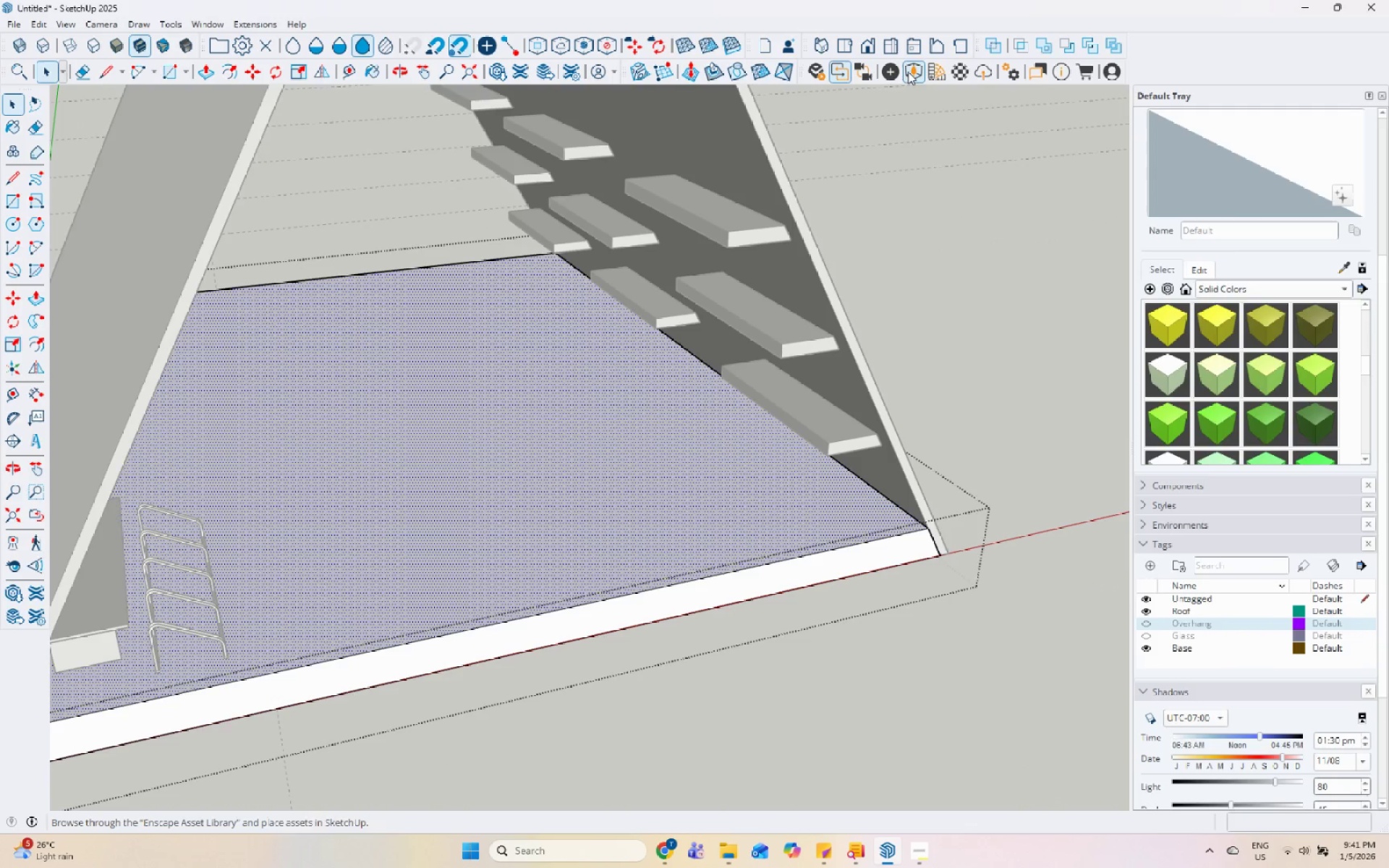 
scroll: coordinate [773, 488], scroll_direction: up, amount: 7.0
 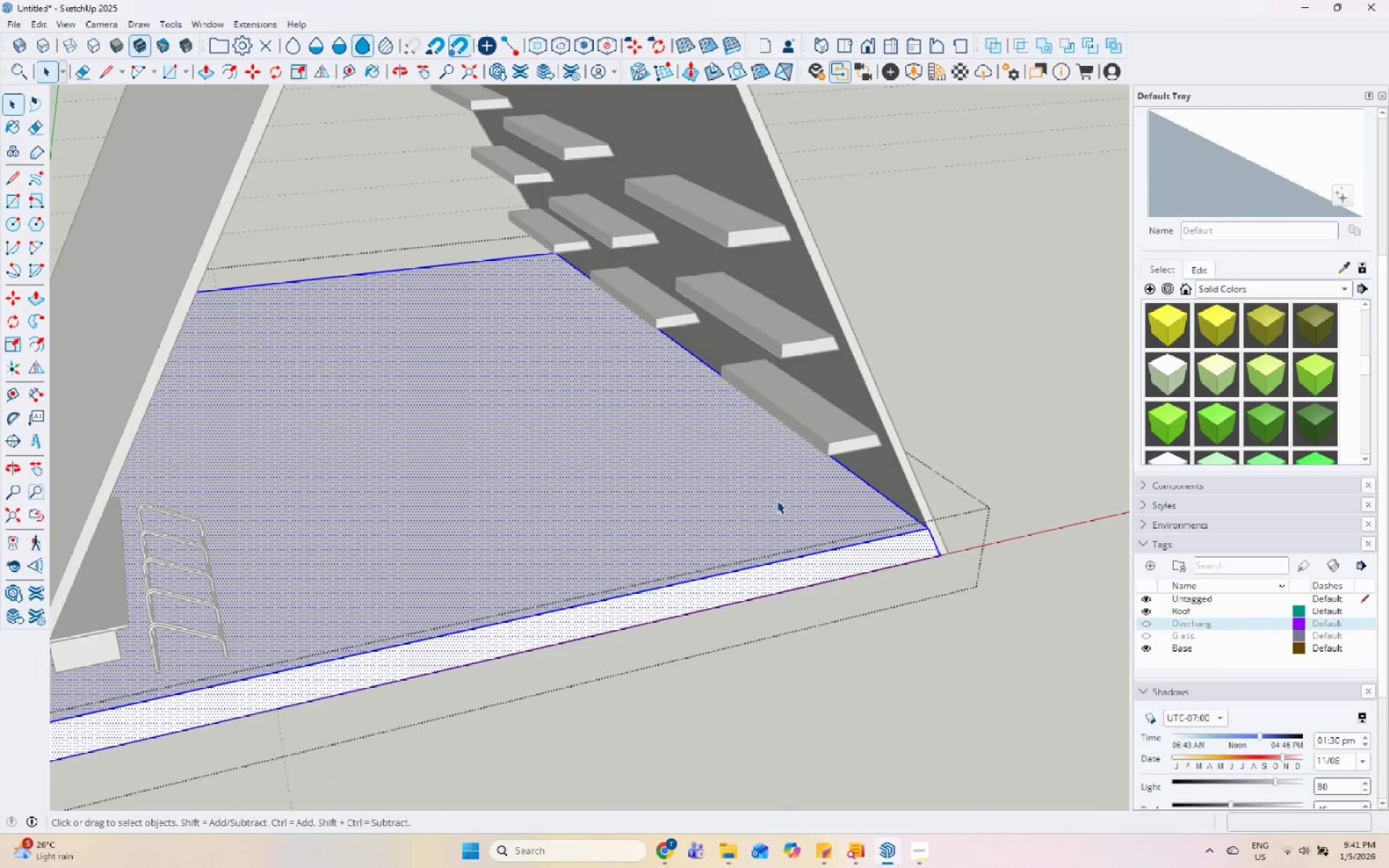 
key(Escape)
 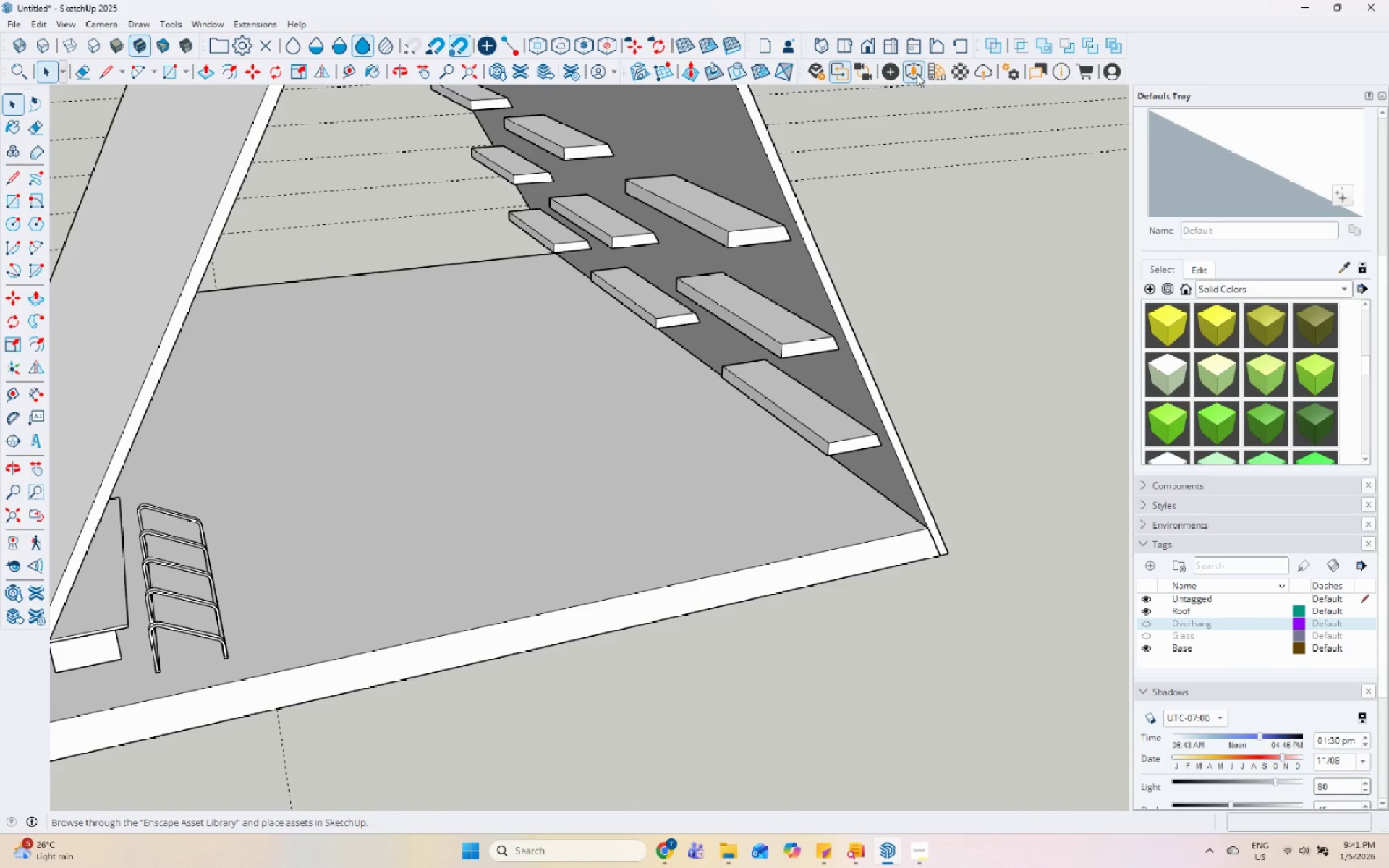 
left_click([934, 72])
 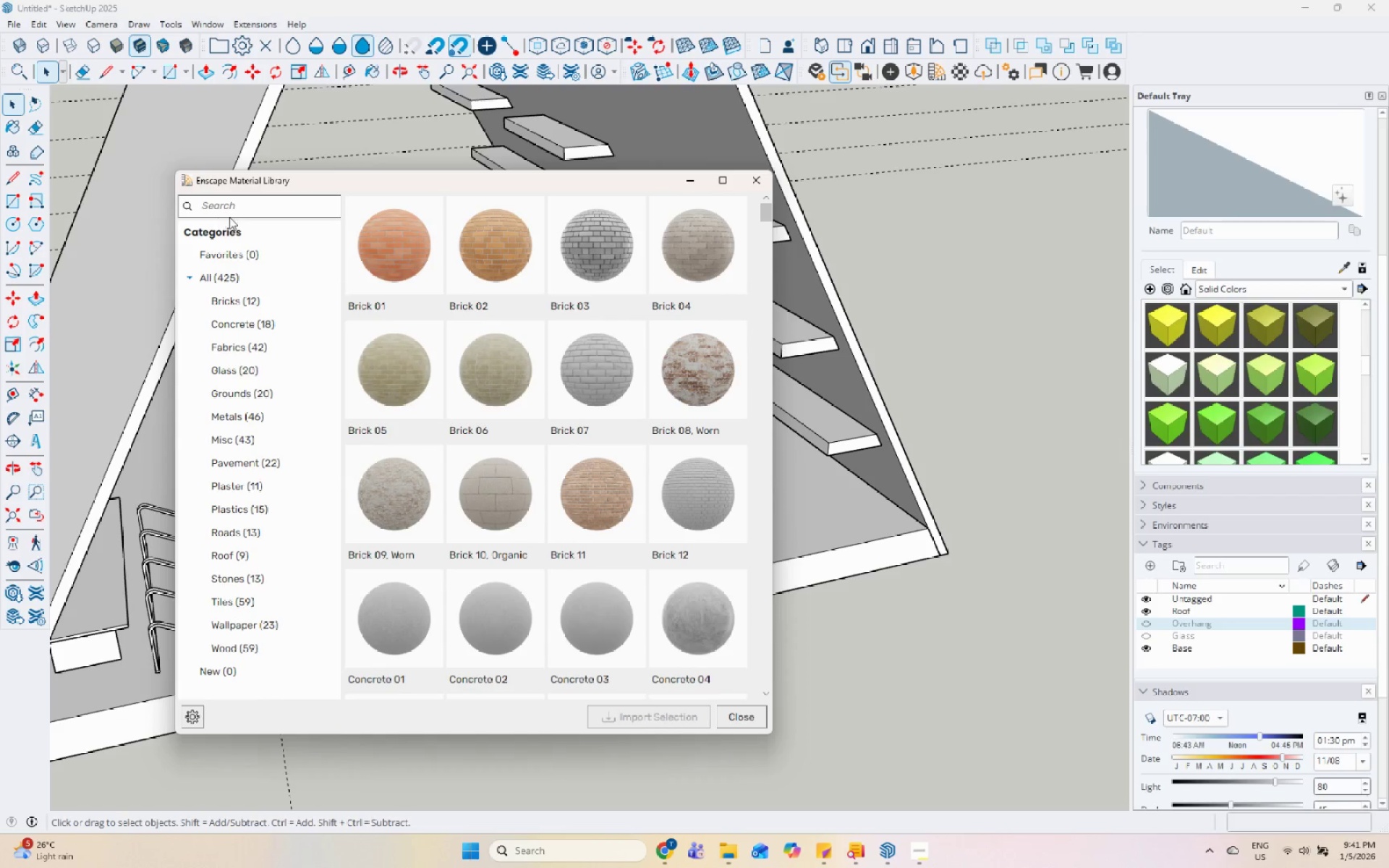 
left_click([245, 213])
 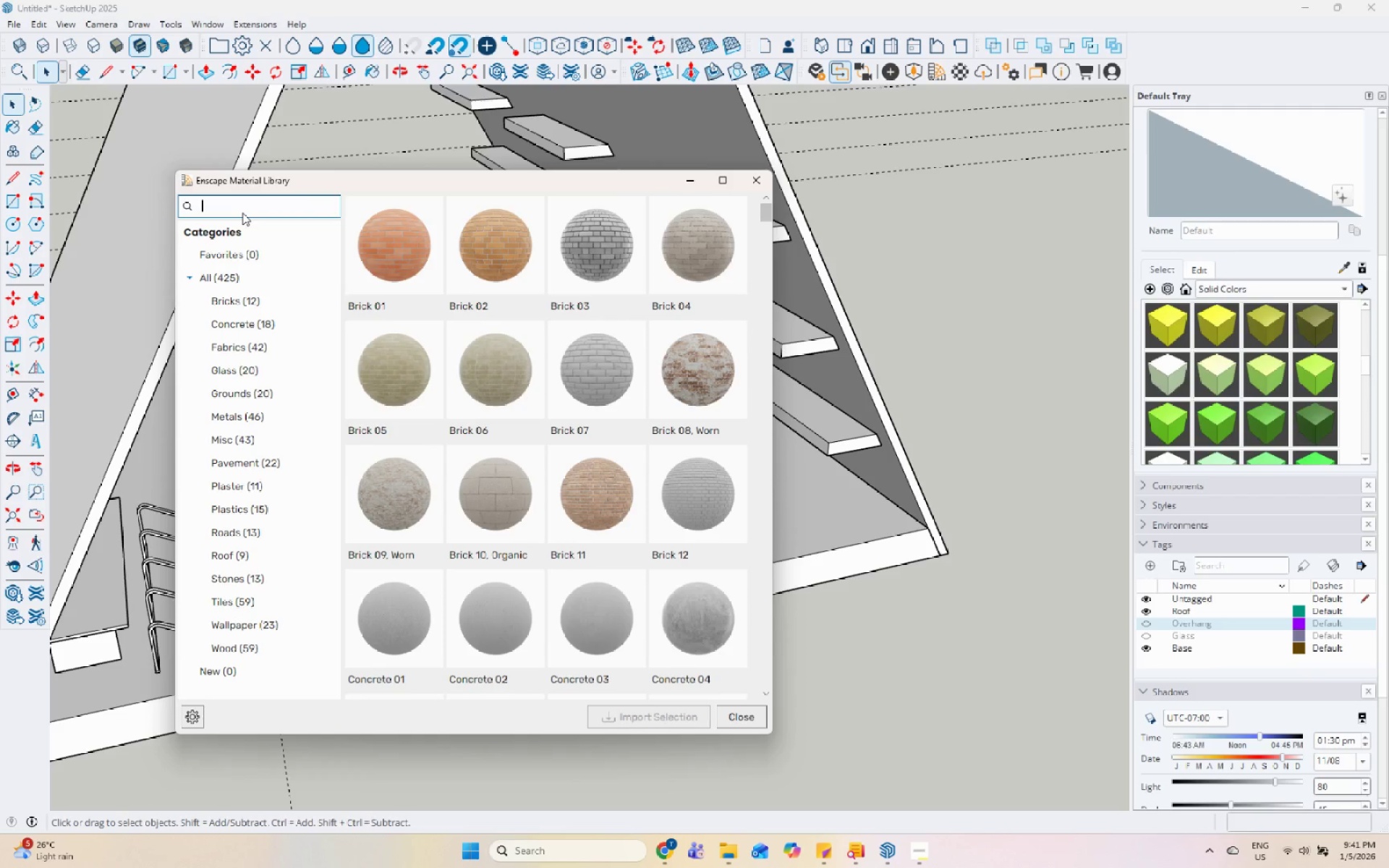 
type(wood)
 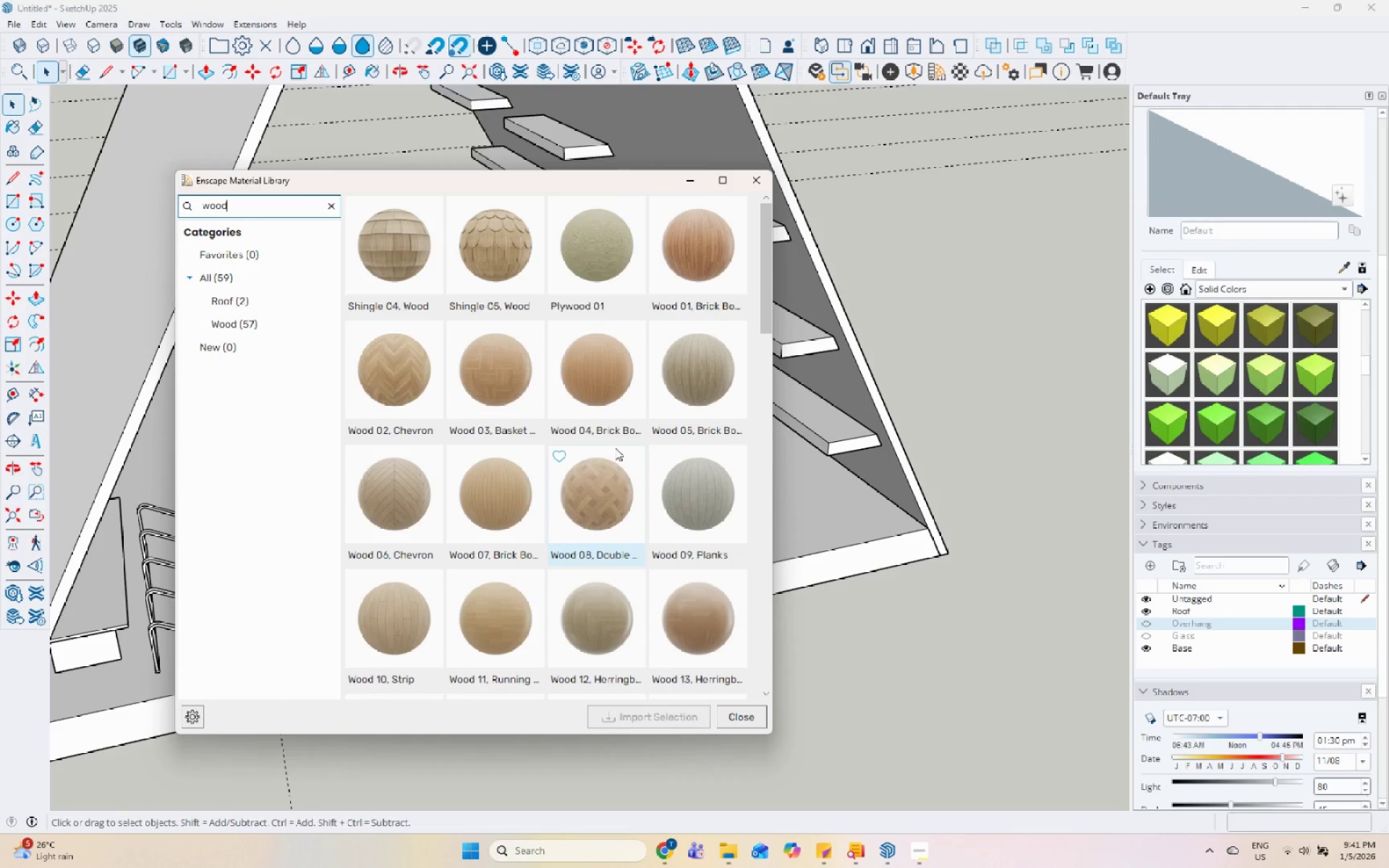 
left_click([726, 292])
 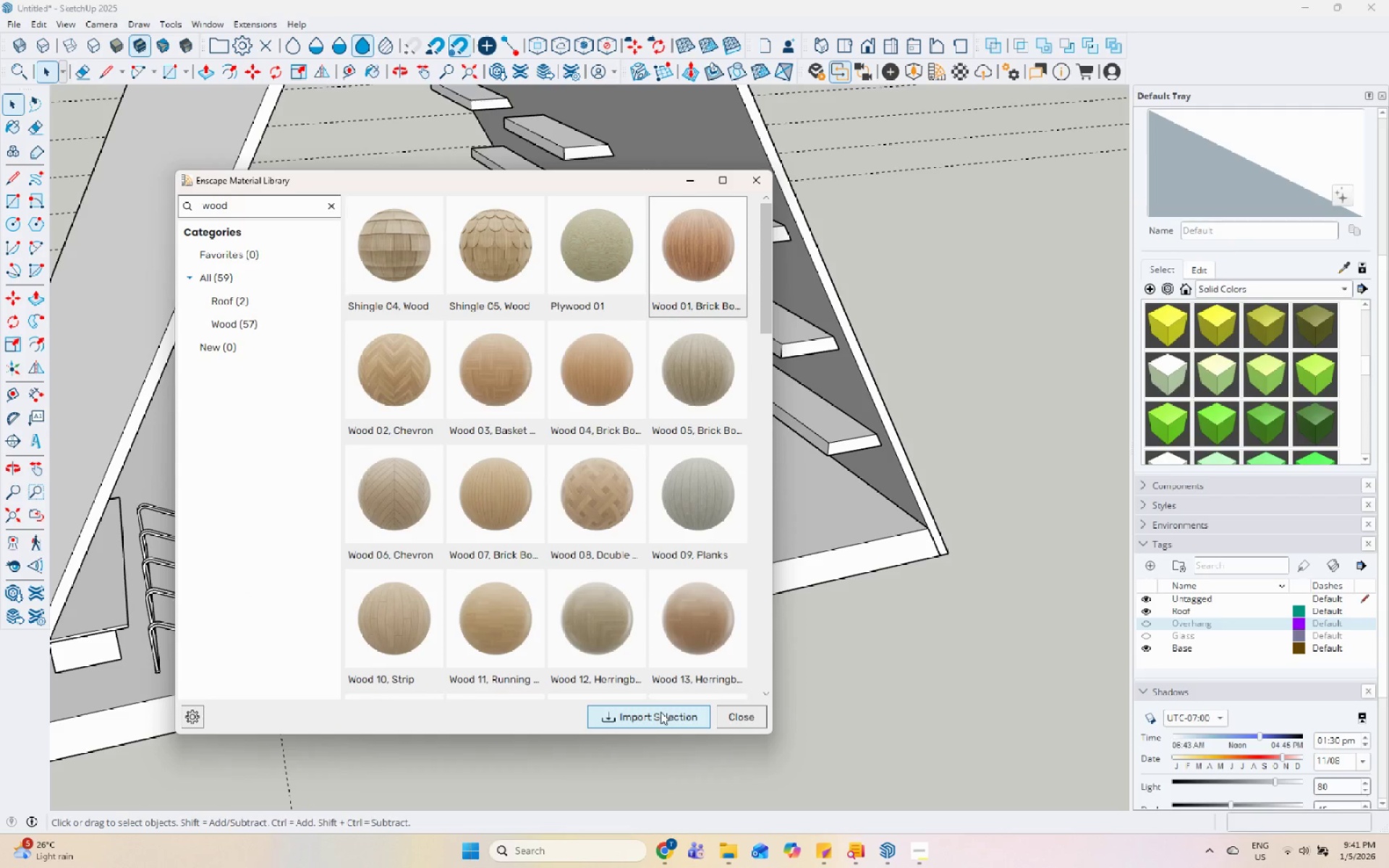 
left_click([660, 712])
 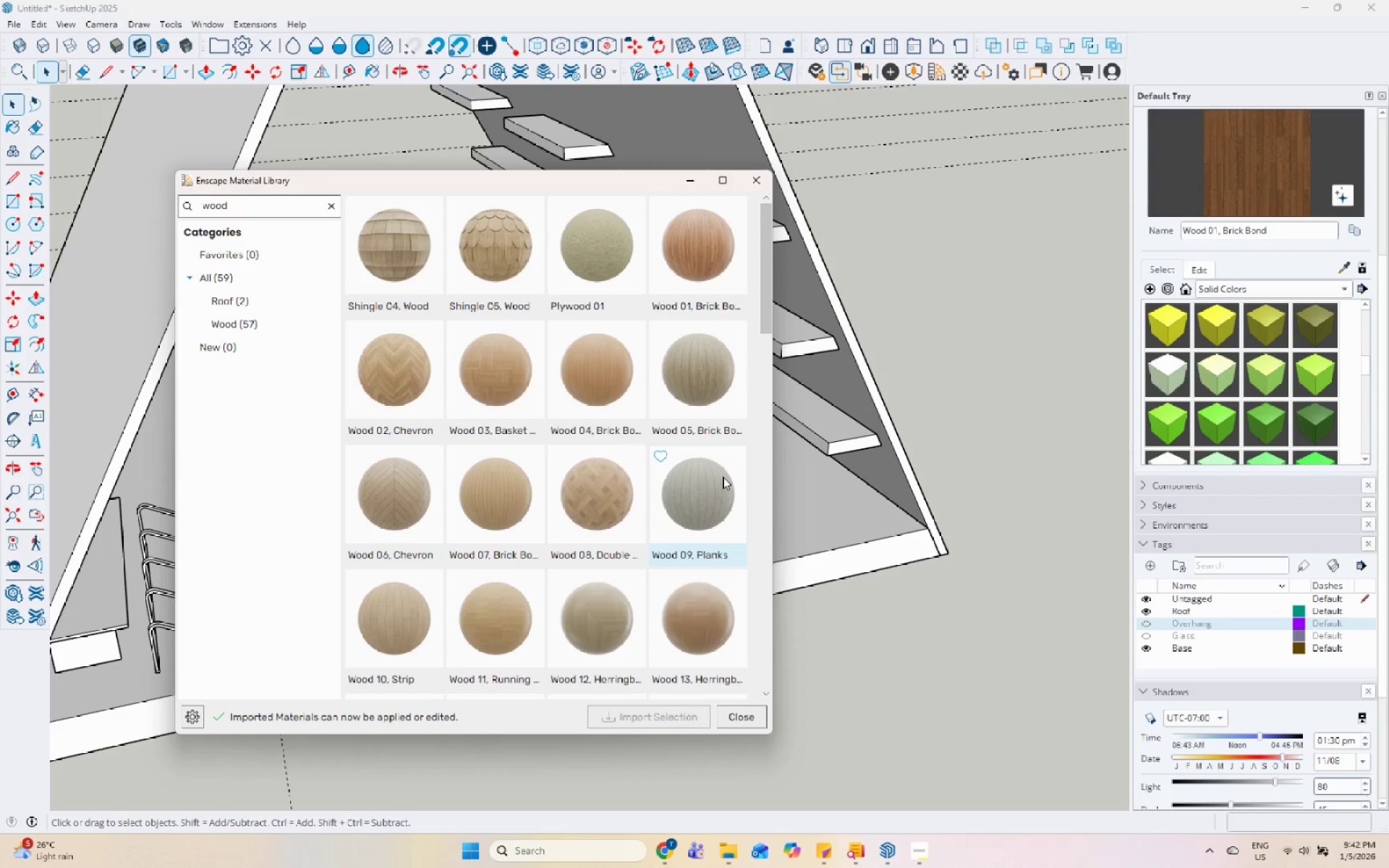 
scroll: coordinate [723, 477], scroll_direction: down, amount: 2.0
 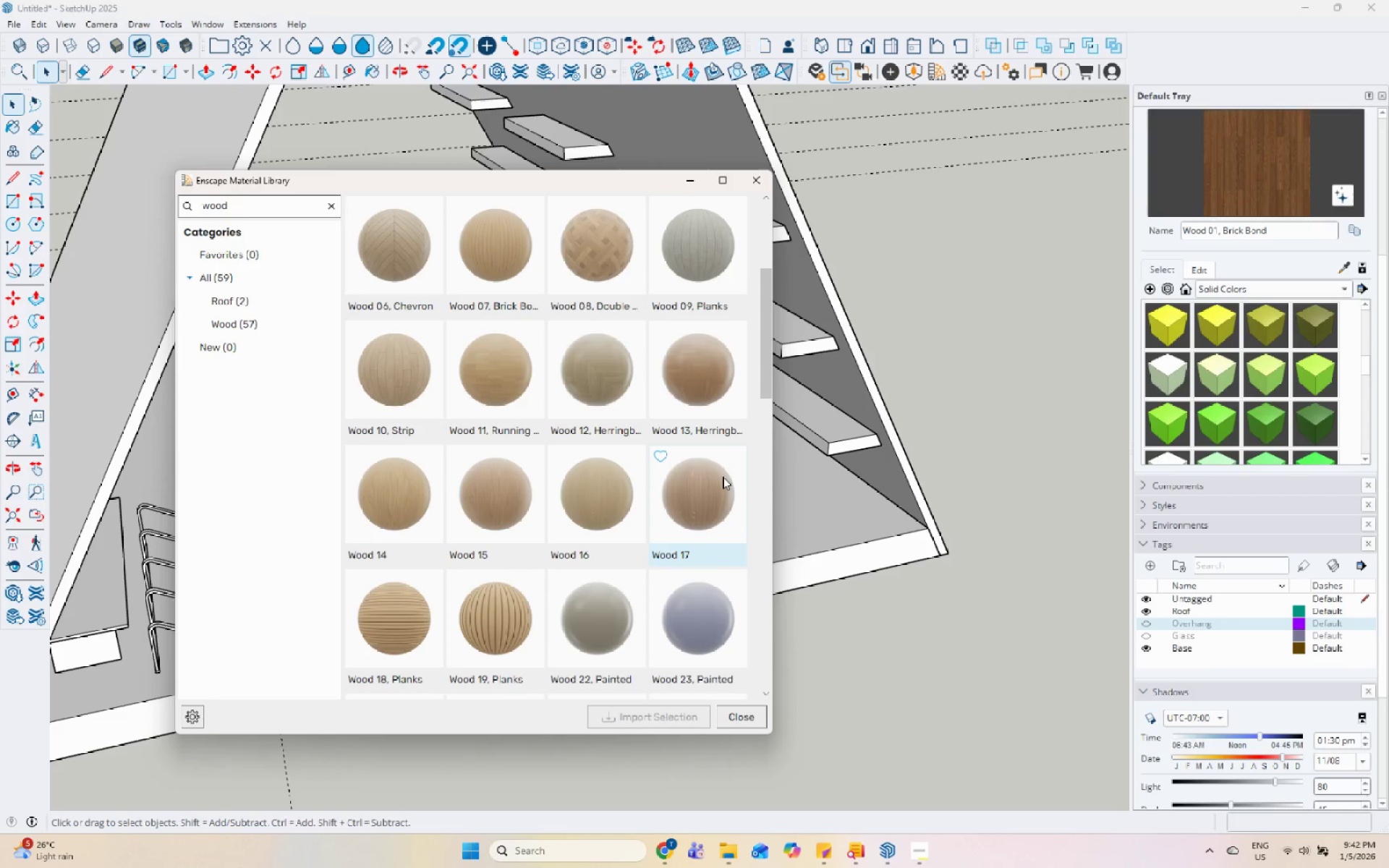 
scroll: coordinate [723, 477], scroll_direction: up, amount: 1.0
 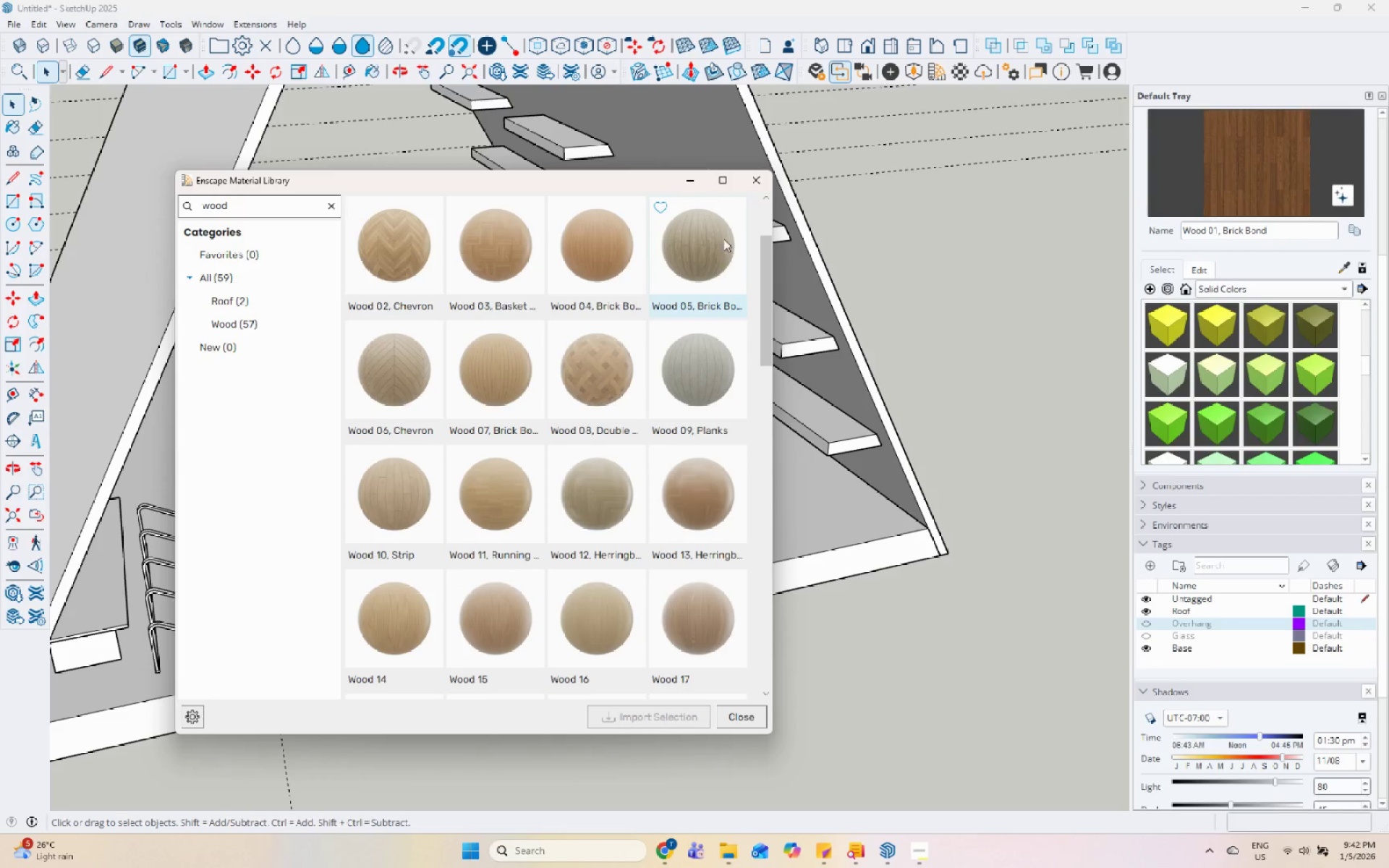 
left_click([752, 185])
 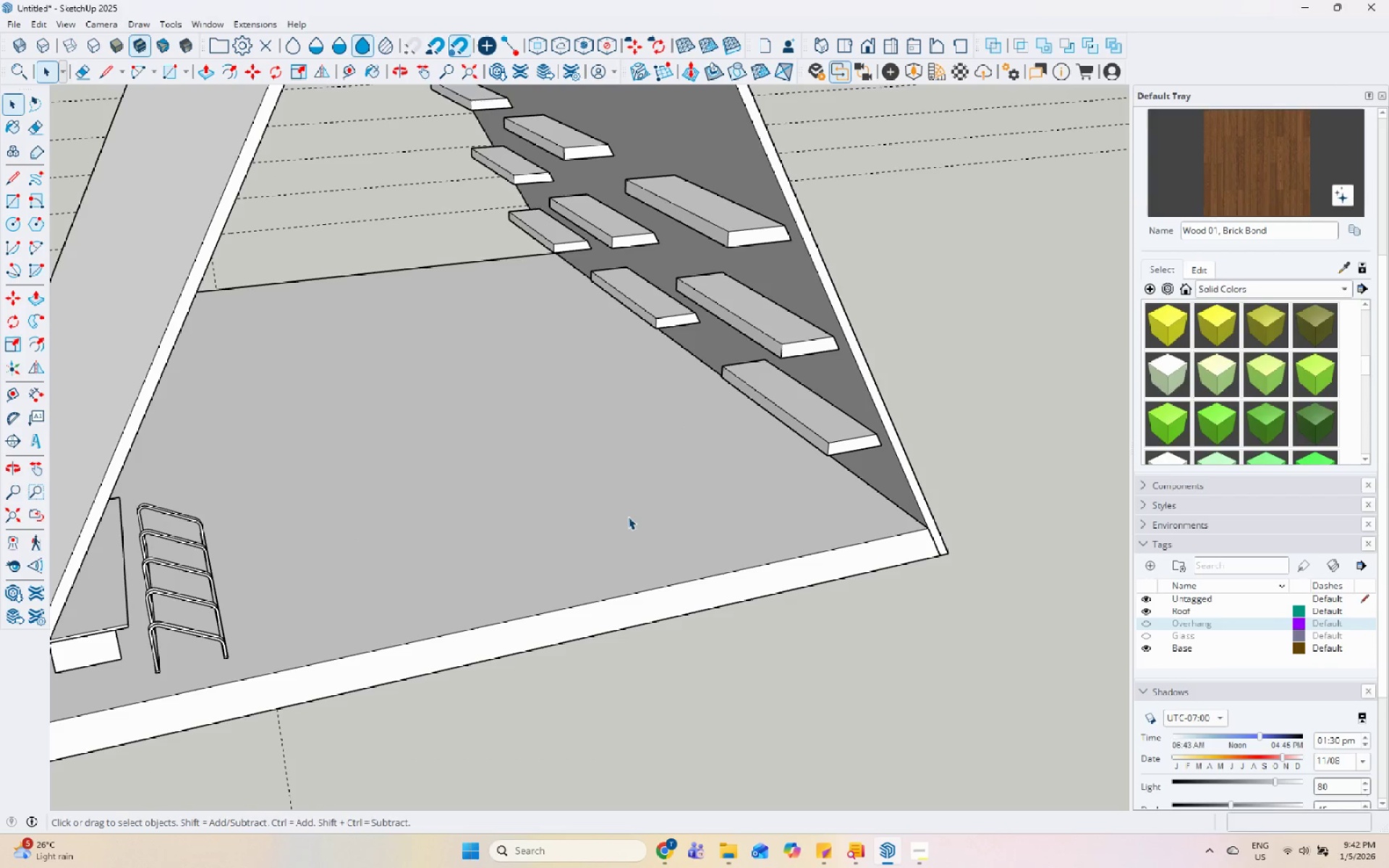 
double_click([622, 501])
 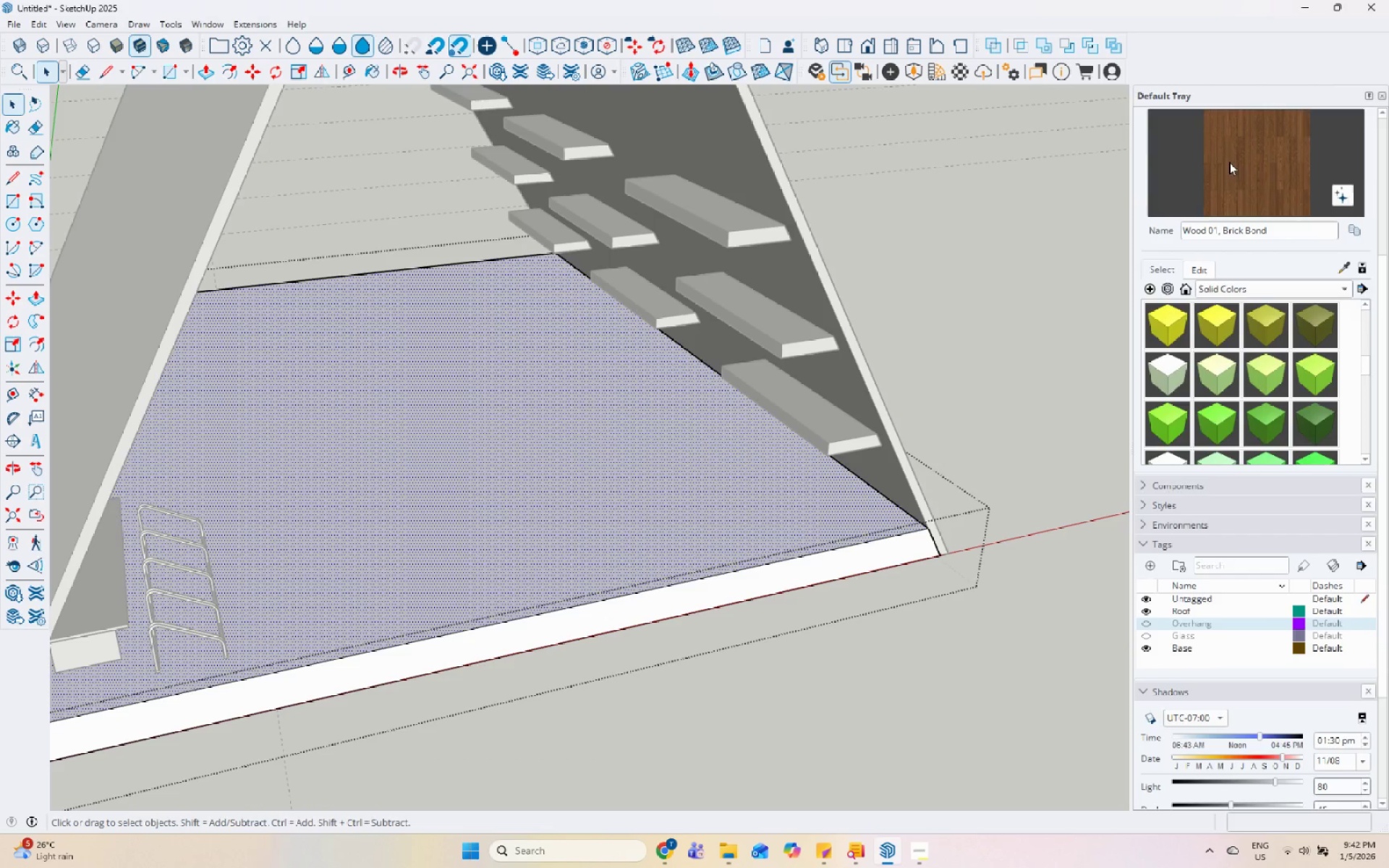 
double_click([713, 467])
 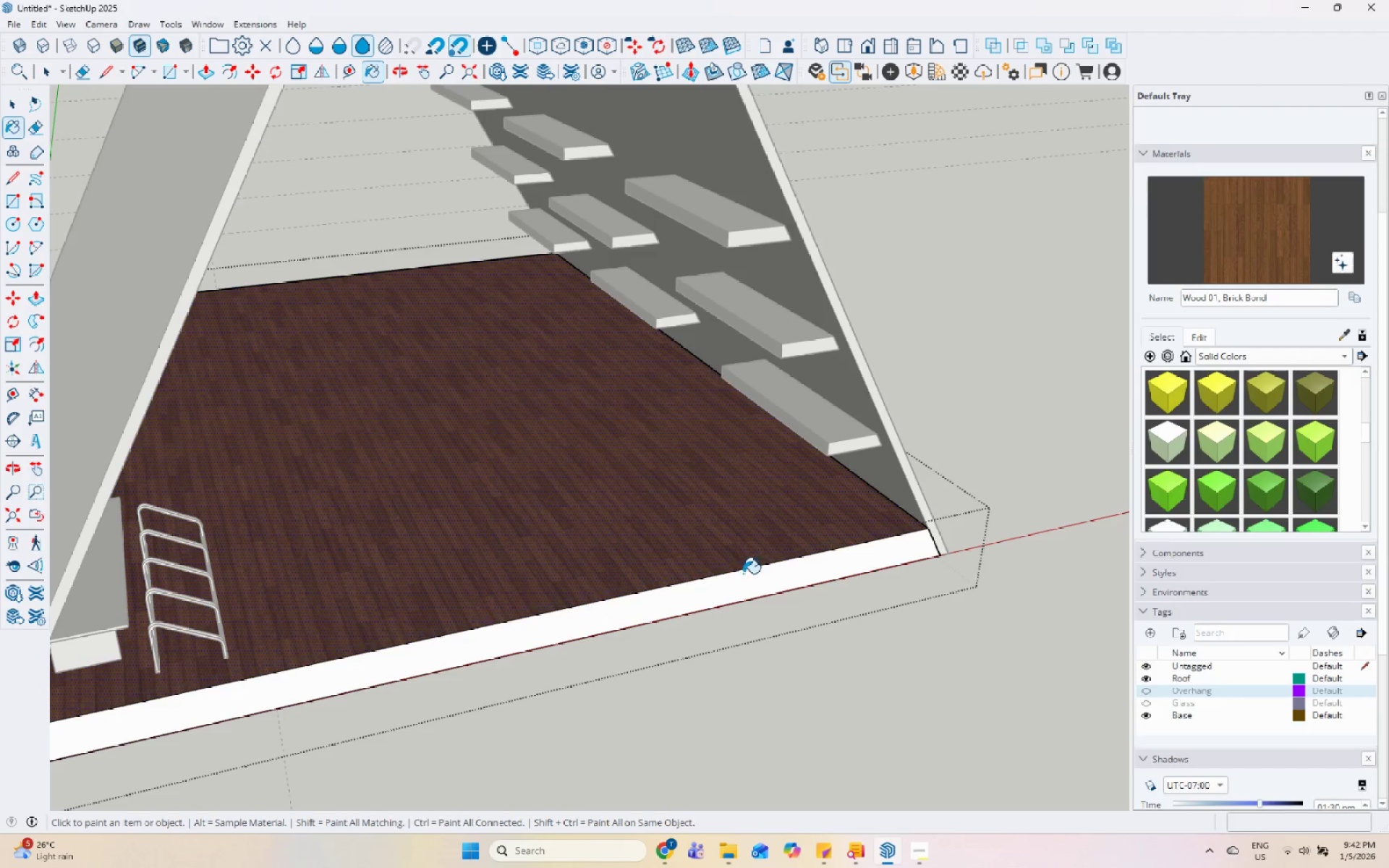 
left_click([742, 577])
 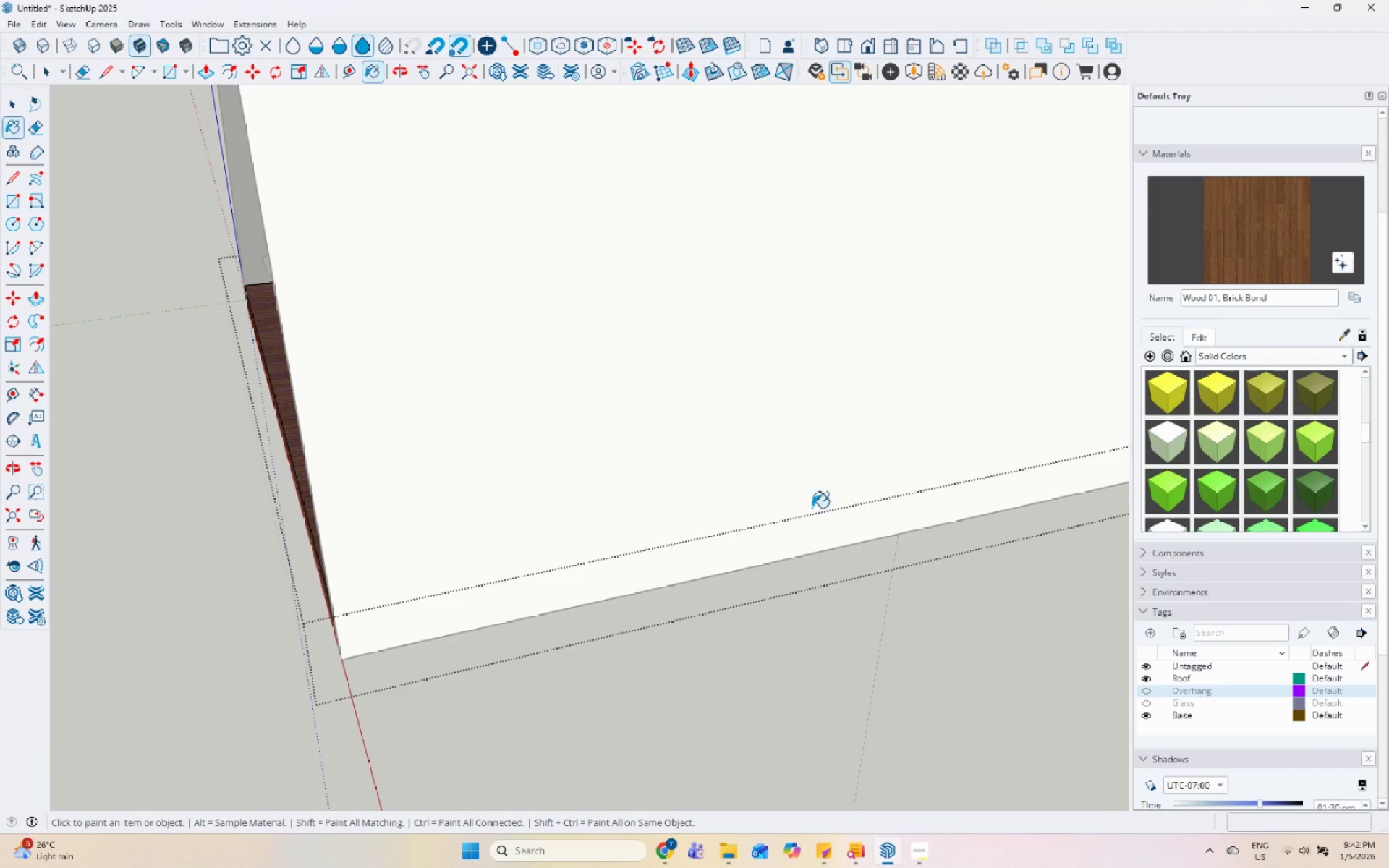 
scroll: coordinate [216, 456], scroll_direction: down, amount: 7.0
 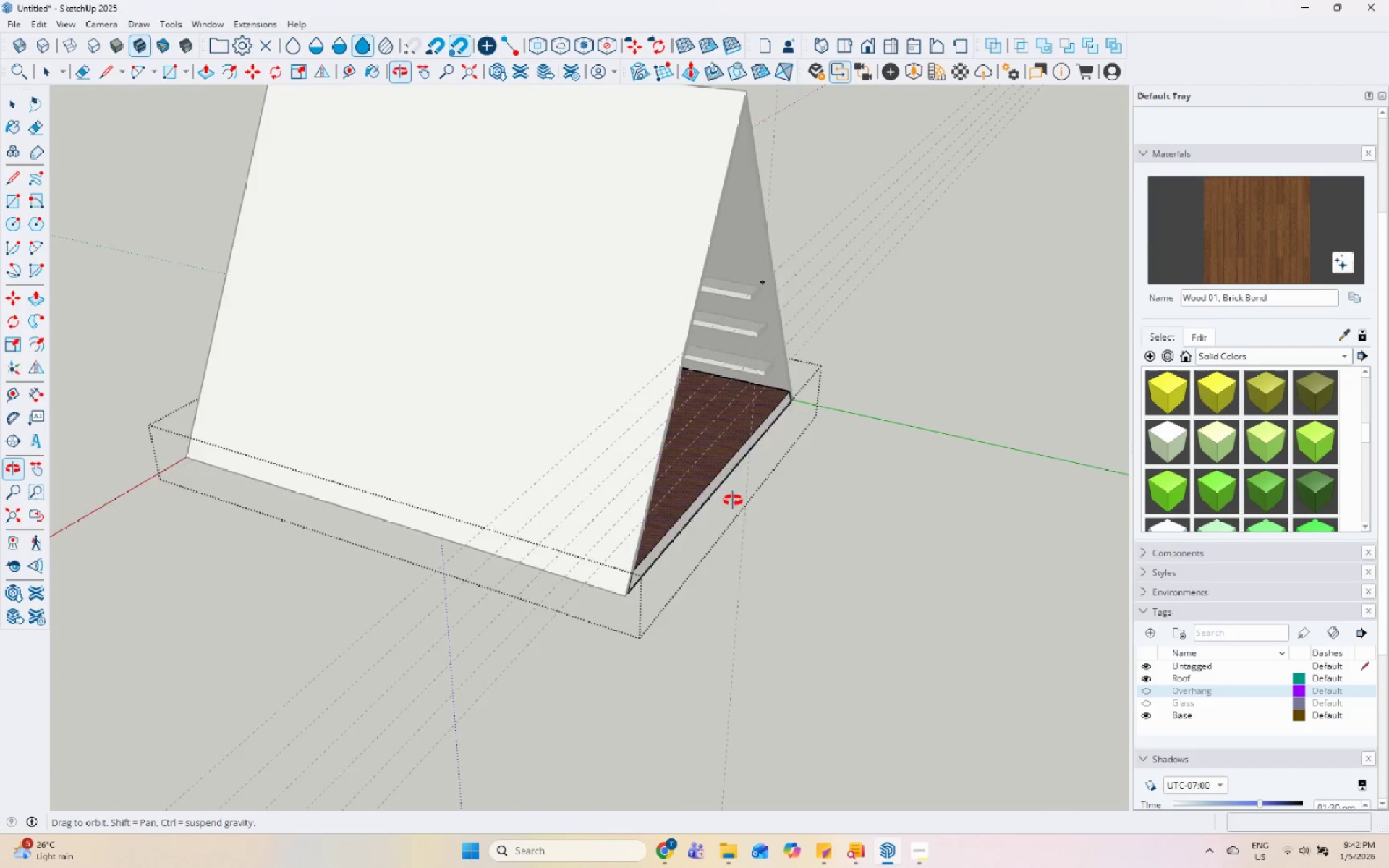 
scroll: coordinate [600, 507], scroll_direction: up, amount: 5.0
 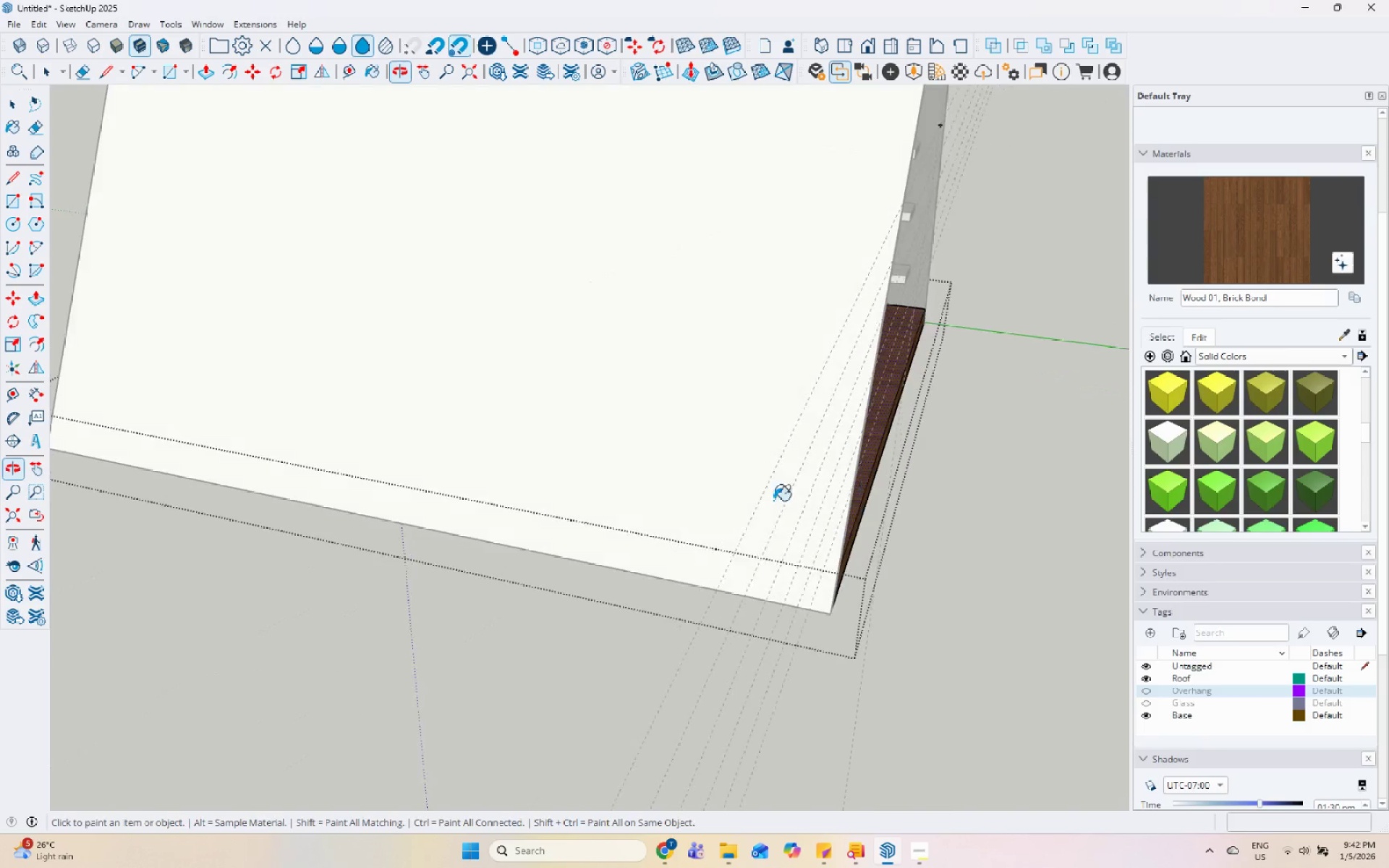 
key(Space)
 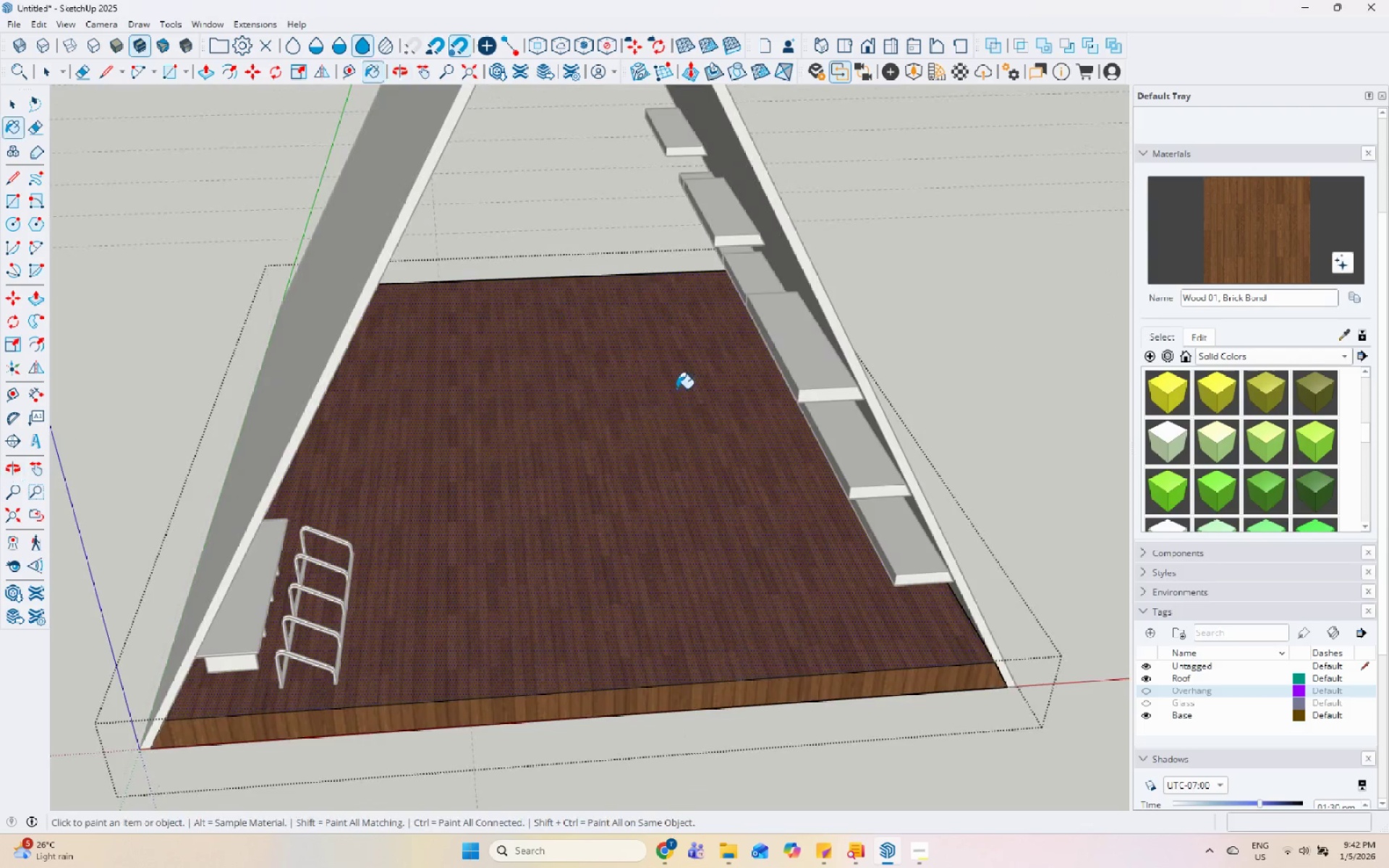 
scroll: coordinate [676, 388], scroll_direction: down, amount: 5.0
 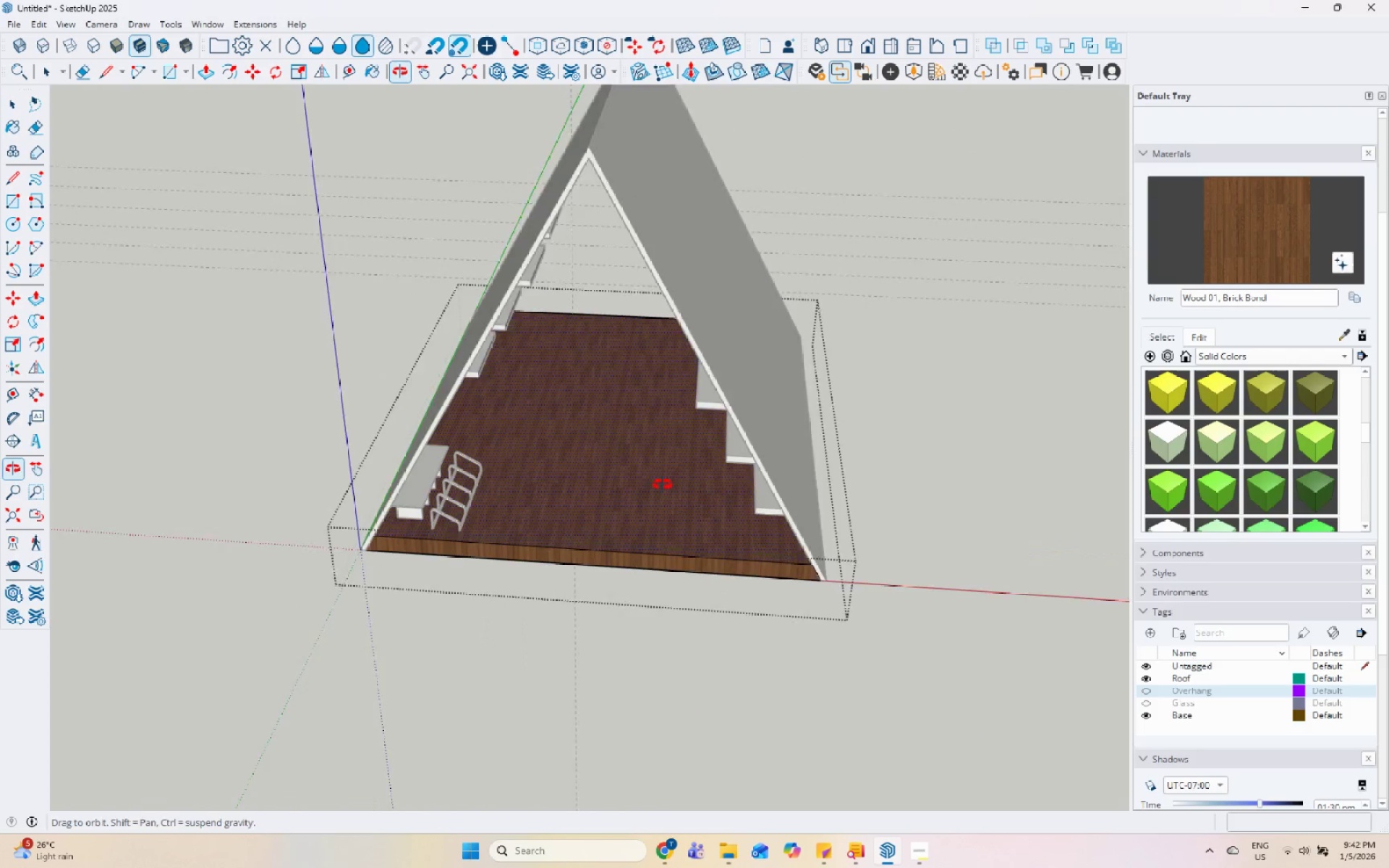 
key(Escape)
 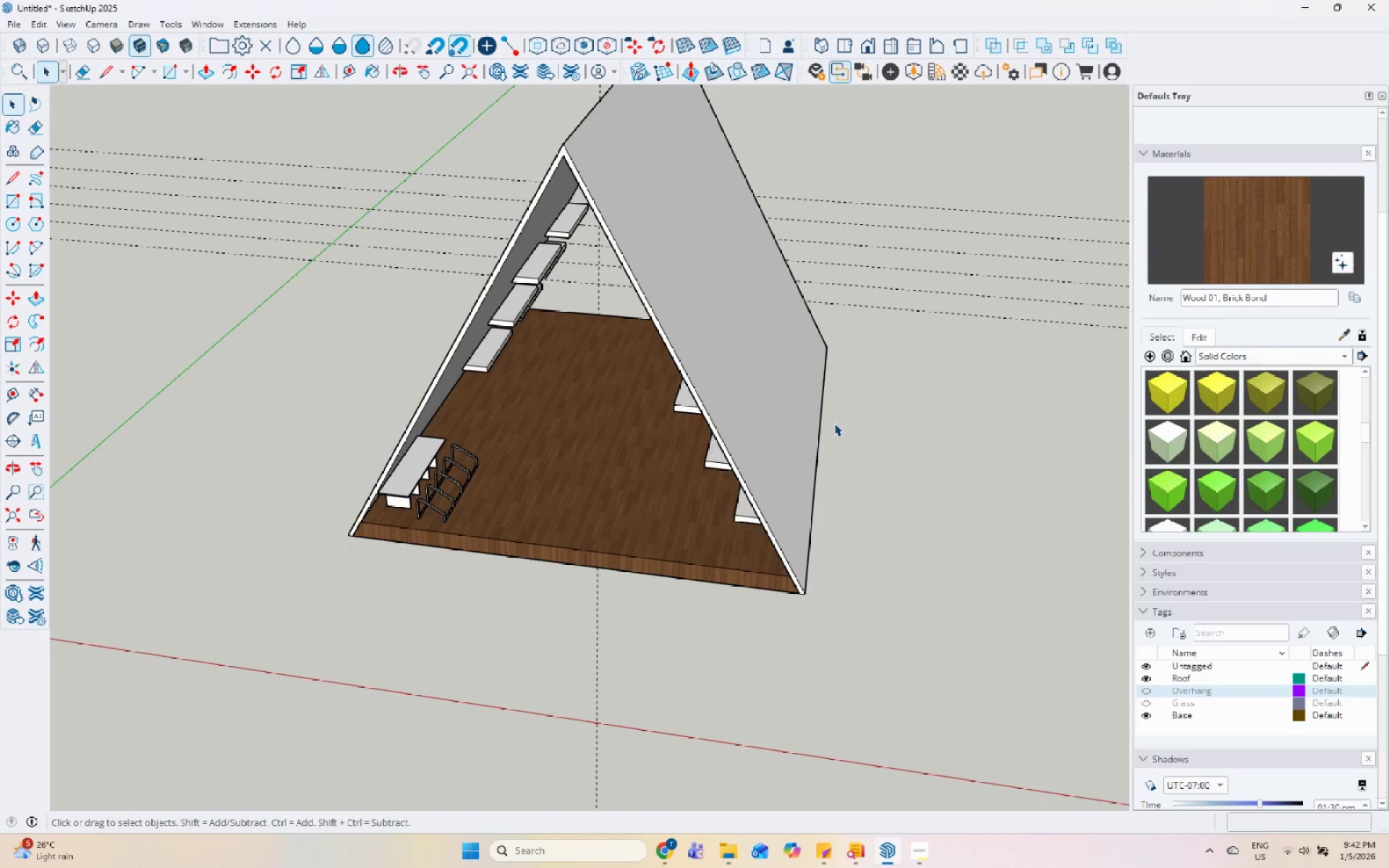 
key(Escape)
 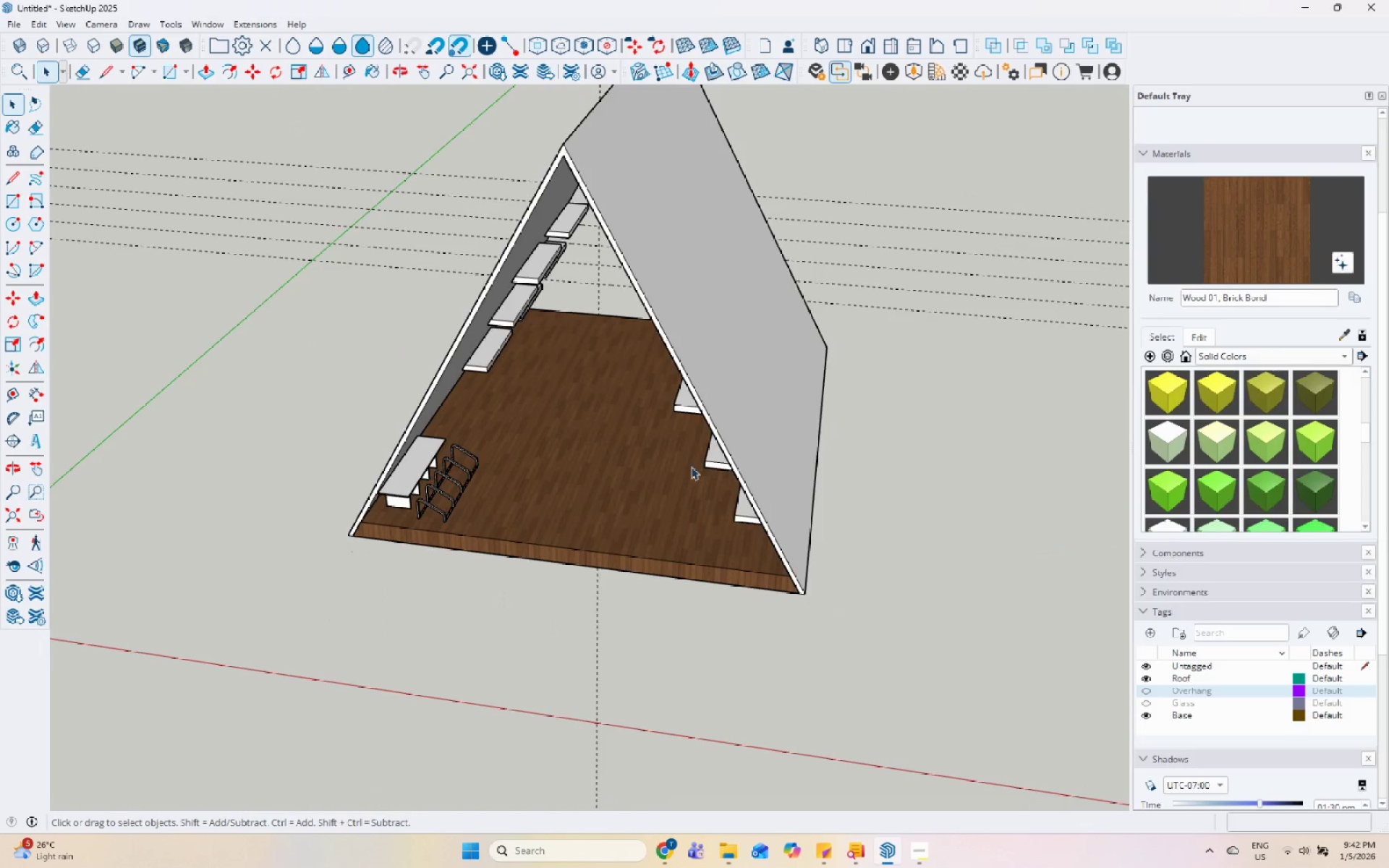 
scroll: coordinate [585, 492], scroll_direction: up, amount: 6.0
 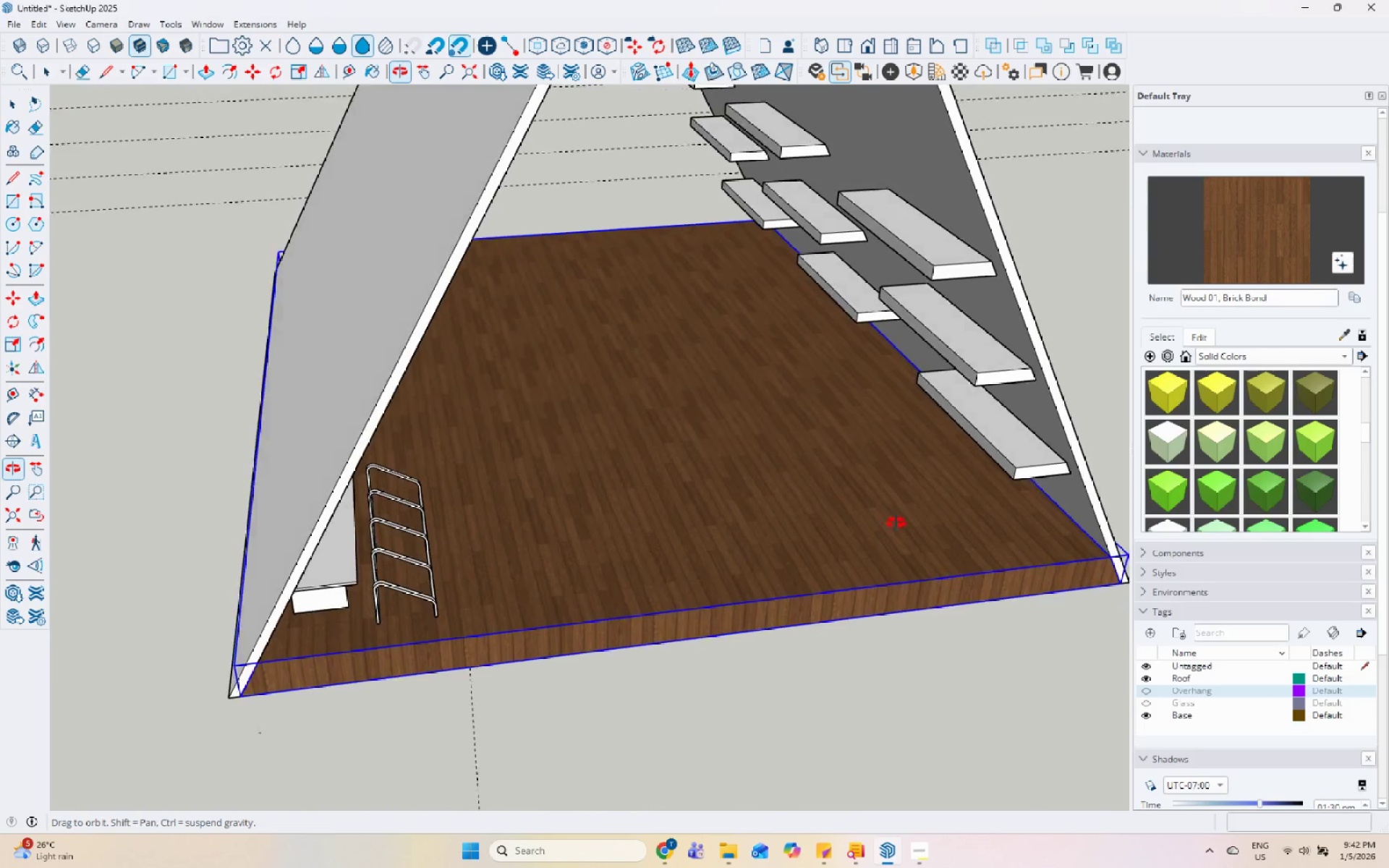 
scroll: coordinate [723, 608], scroll_direction: down, amount: 4.0
 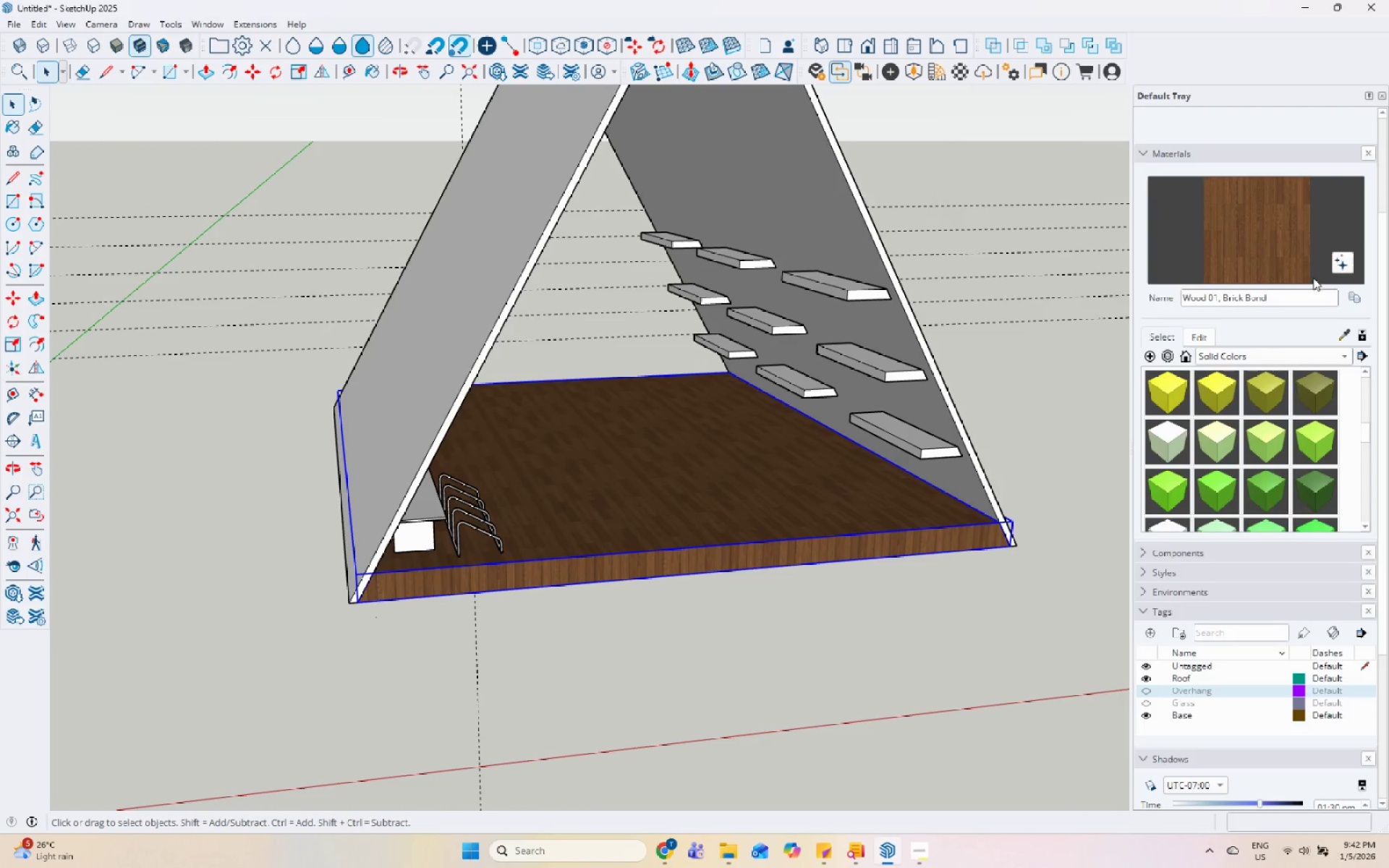 
left_click([929, 71])
 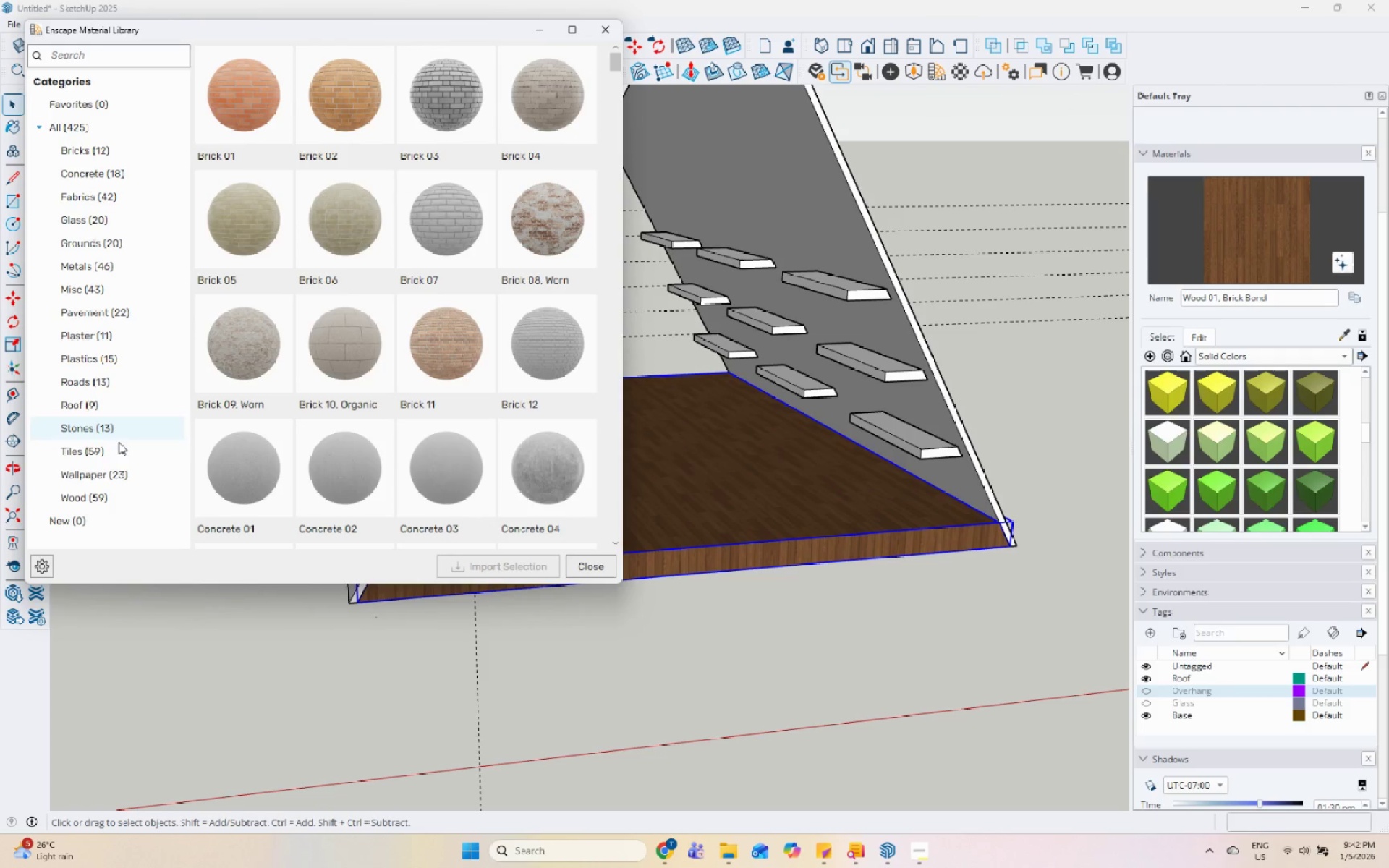 
left_click([103, 491])
 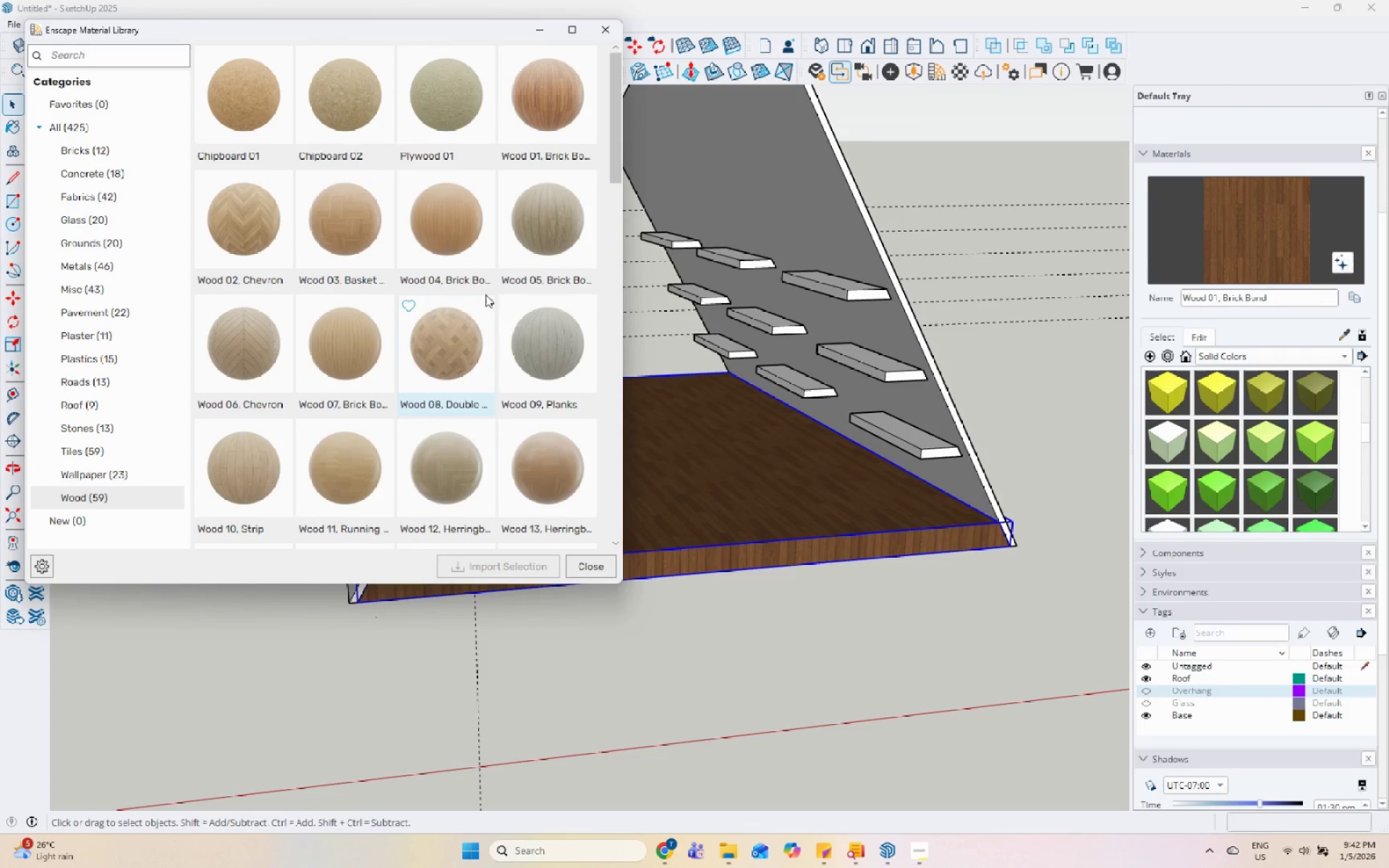 
left_click([532, 358])
 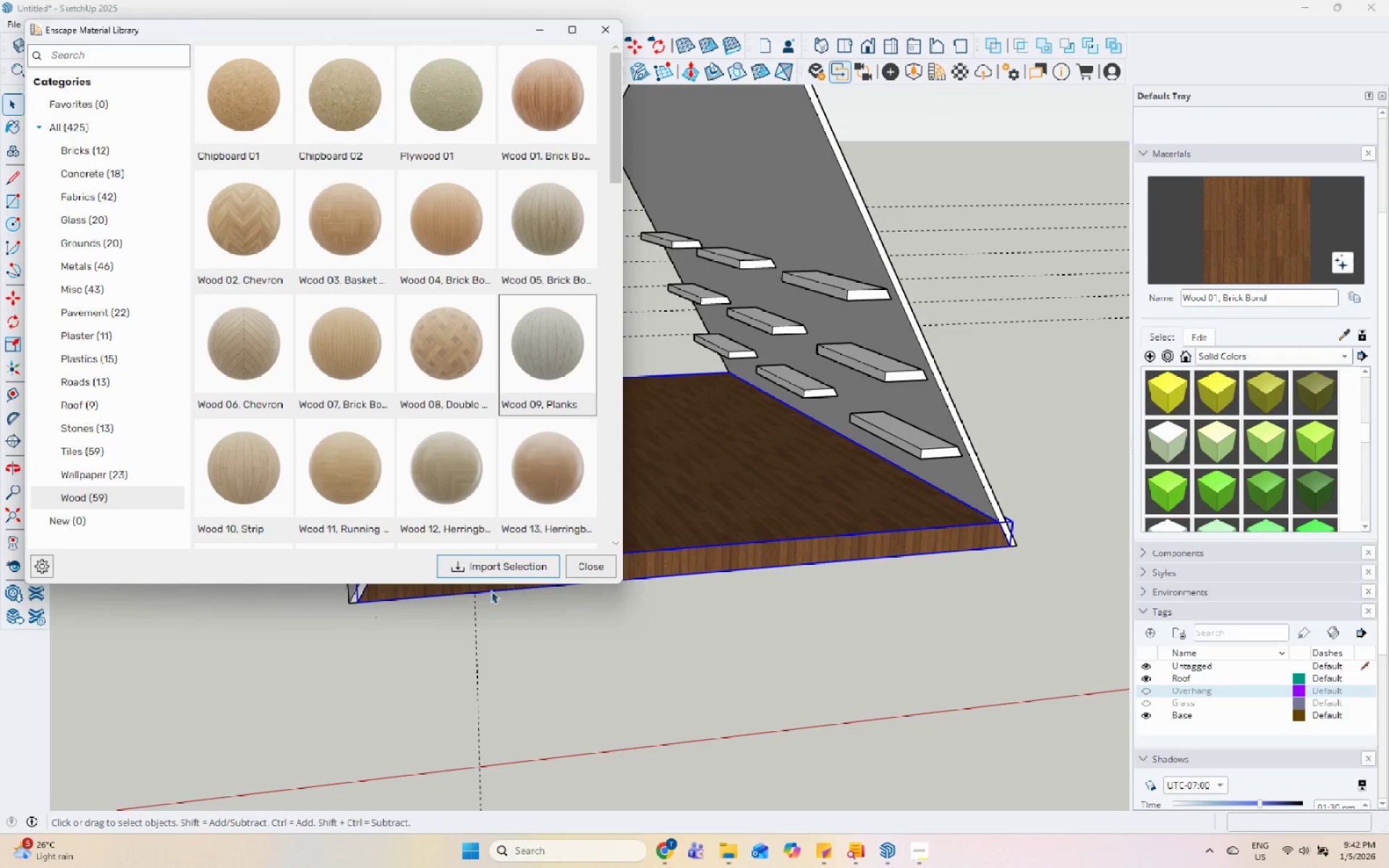 
left_click([504, 564])
 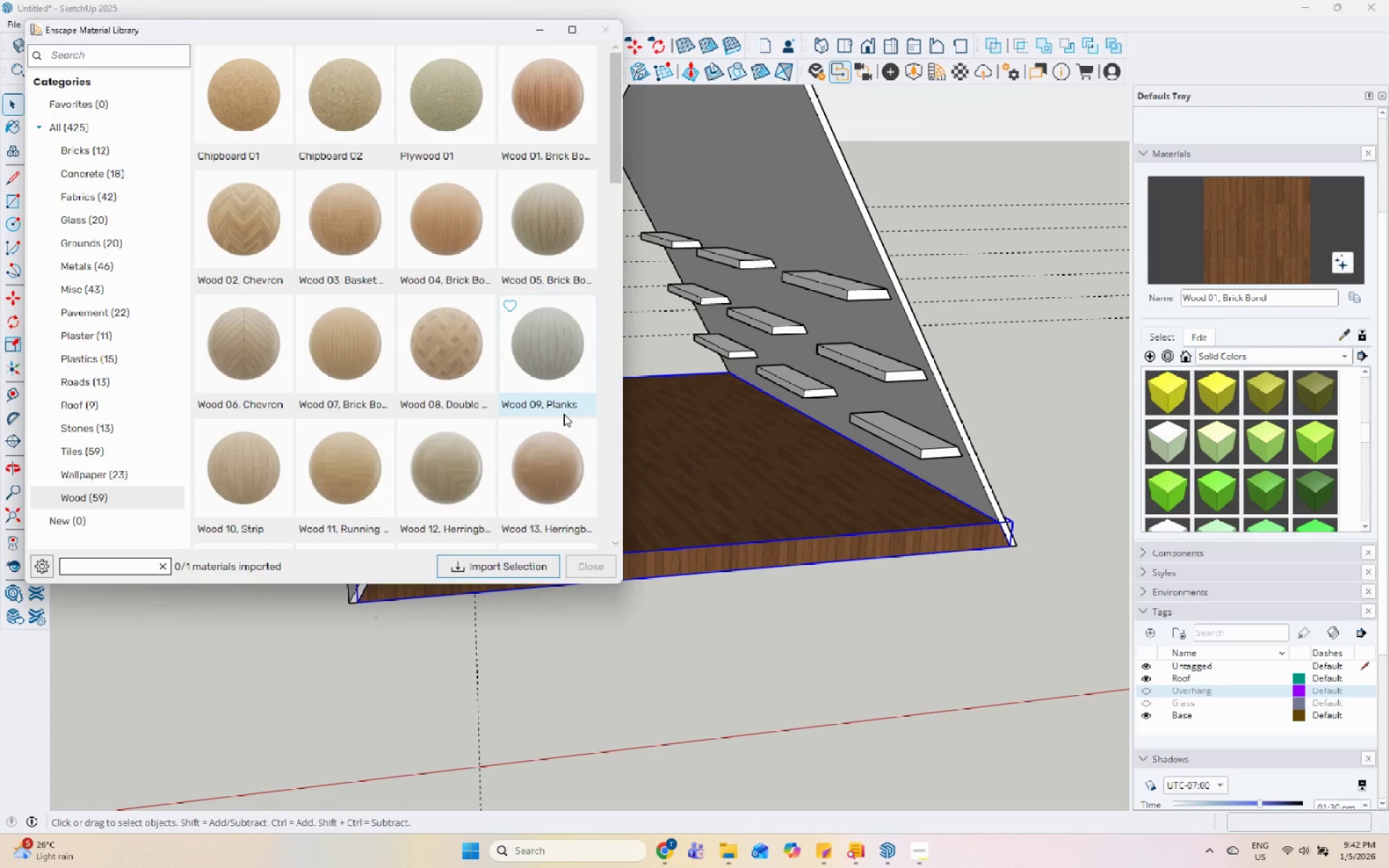 
scroll: coordinate [513, 409], scroll_direction: down, amount: 3.0
 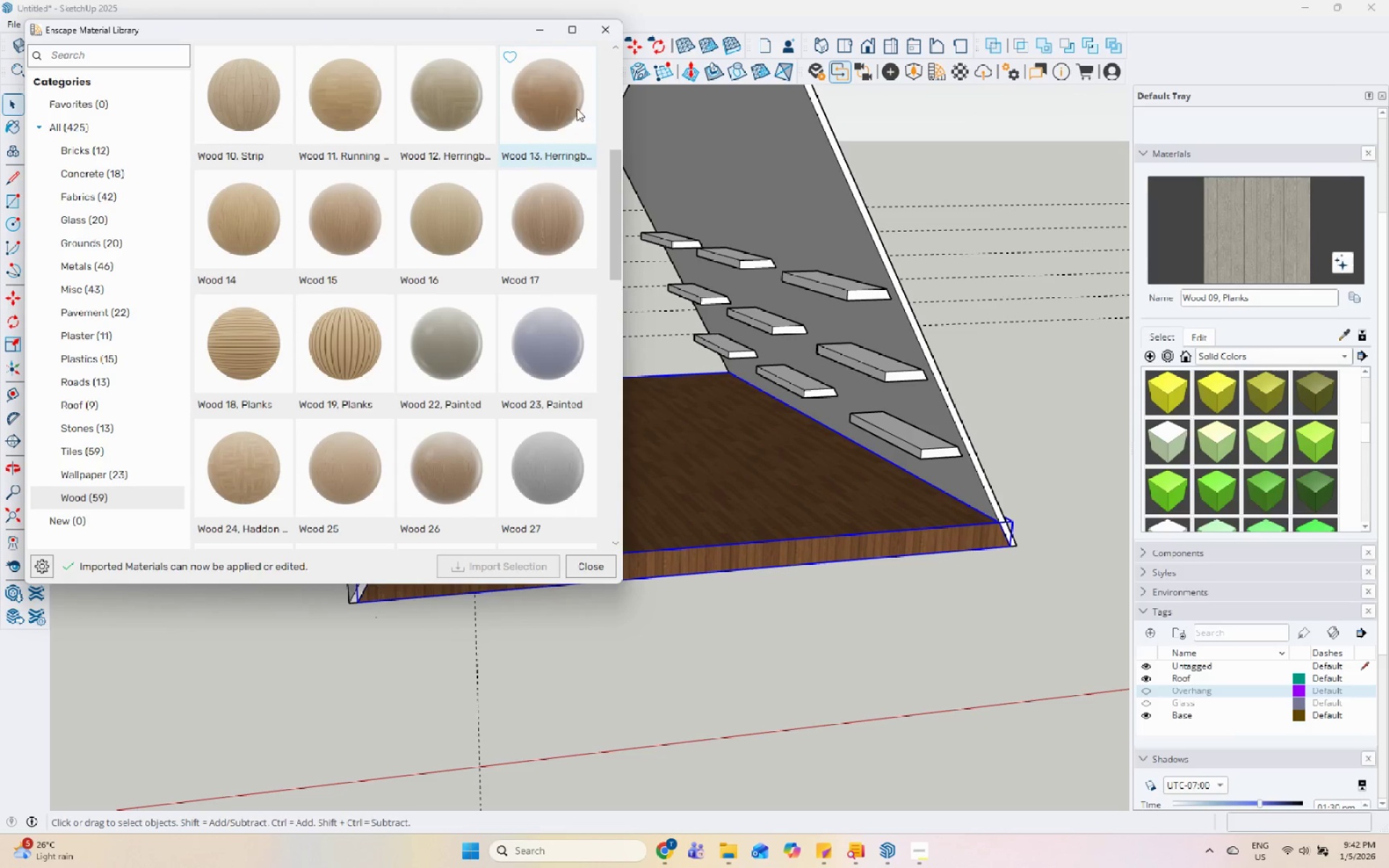 
left_click([603, 35])
 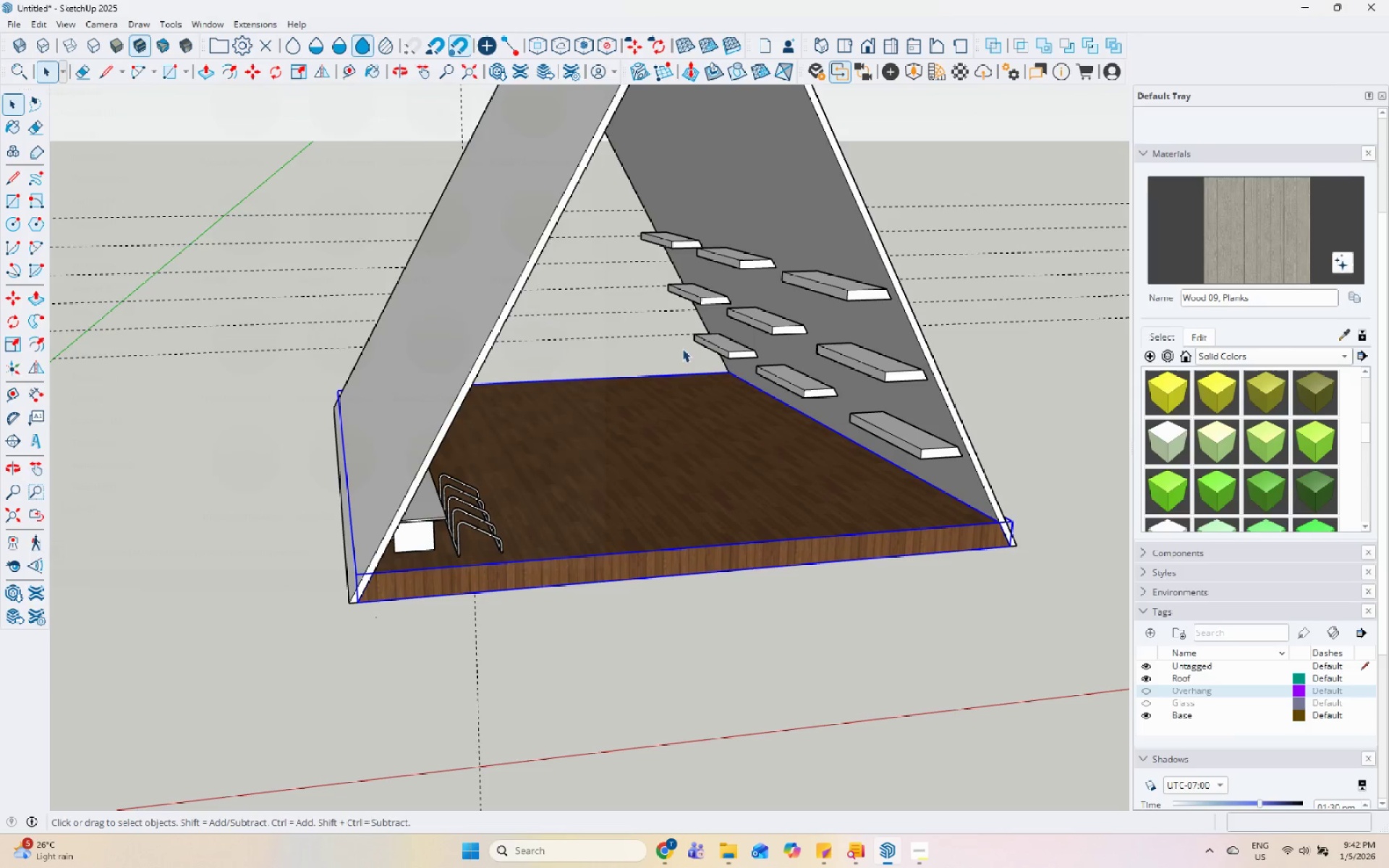 
double_click([759, 321])
 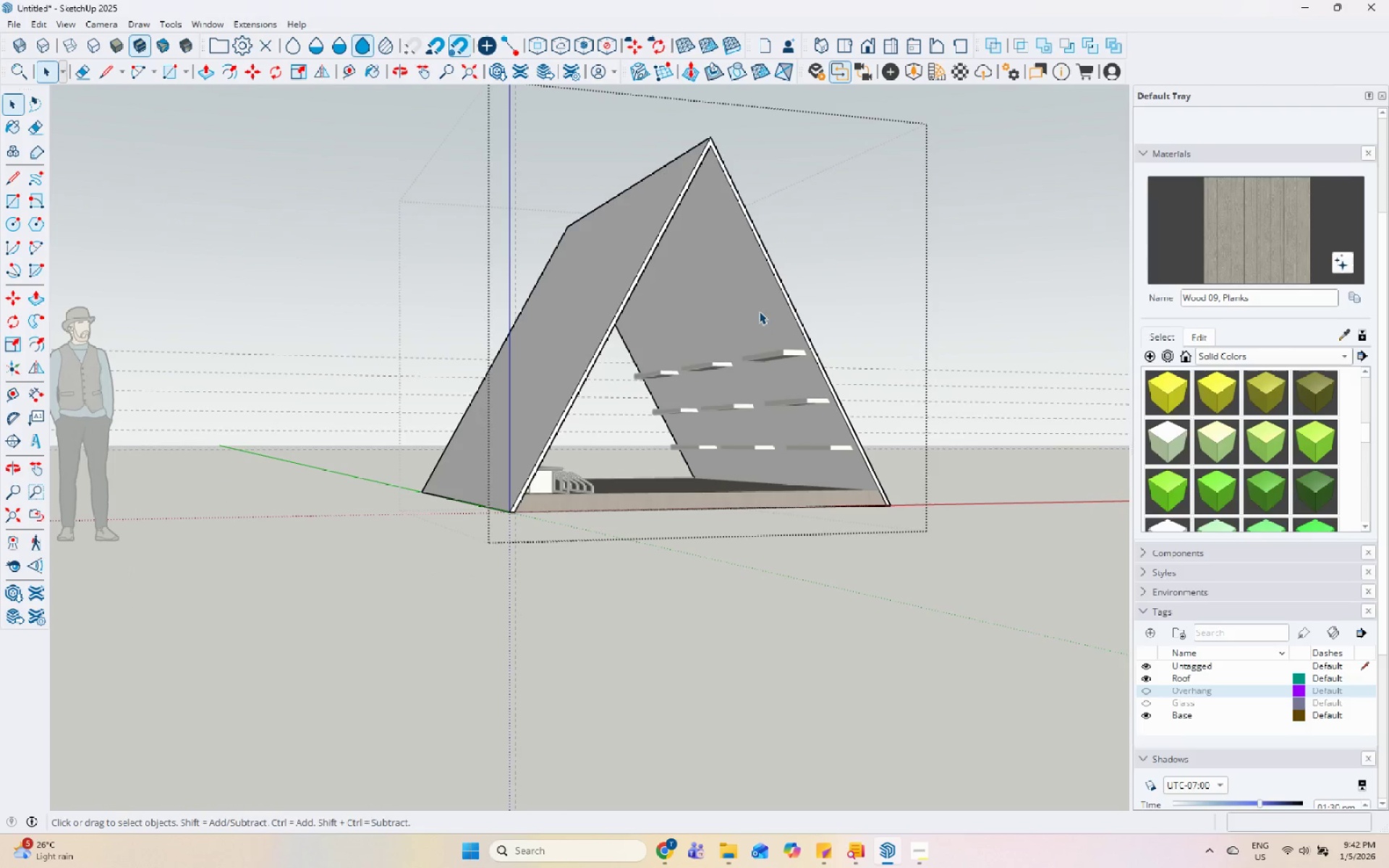 
scroll: coordinate [760, 337], scroll_direction: down, amount: 5.0
 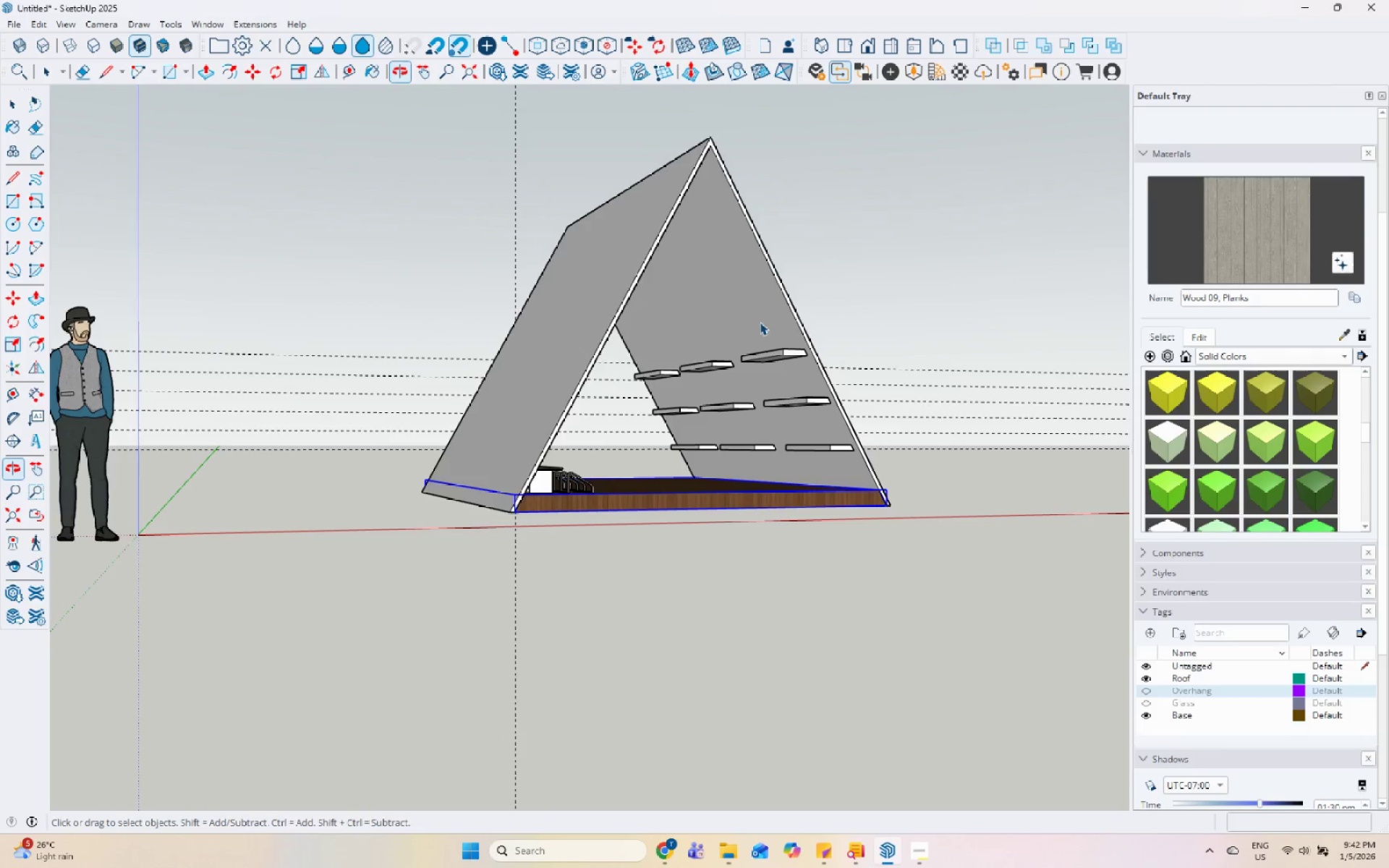 
triple_click([759, 301])
 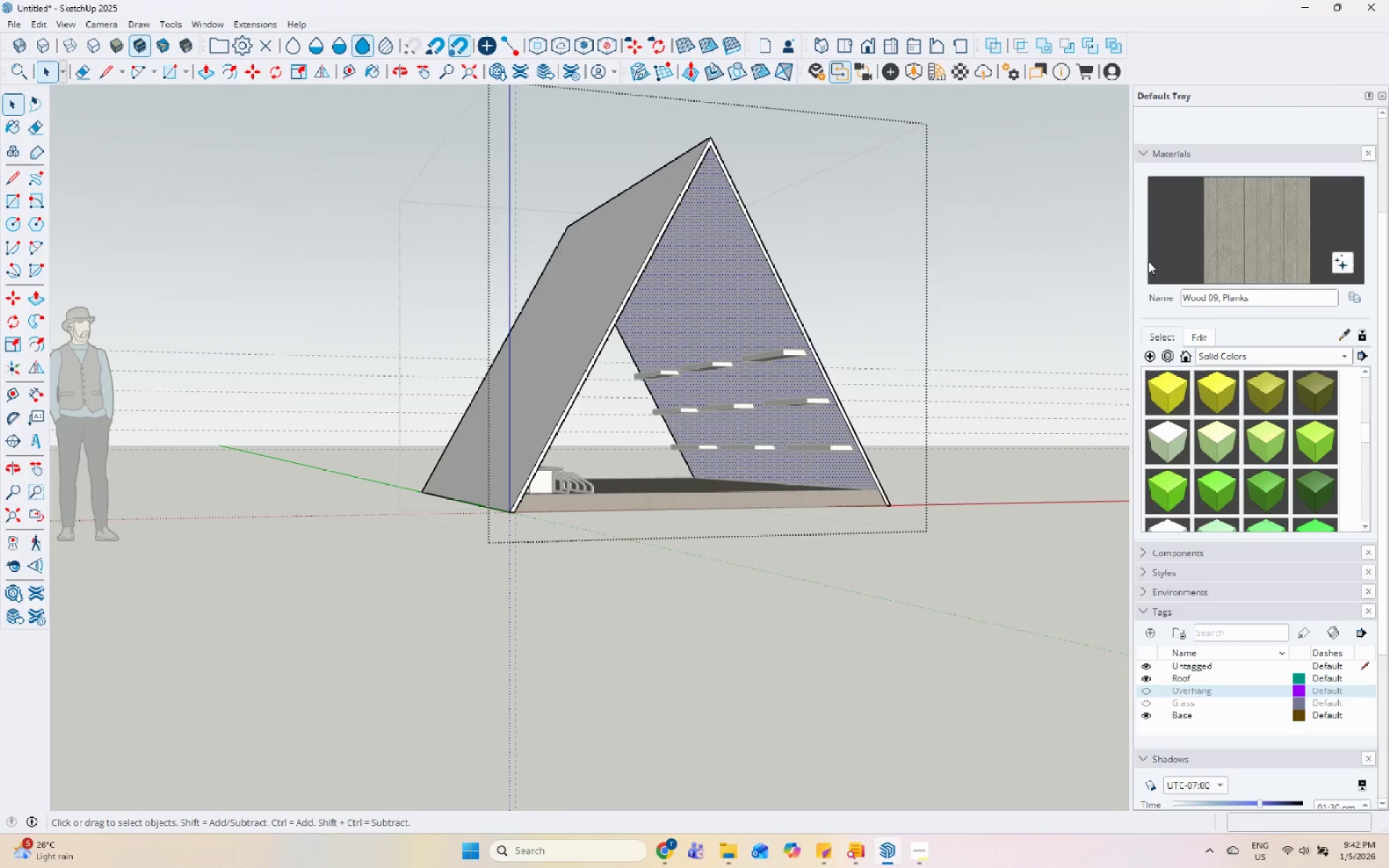 
left_click([1204, 245])
 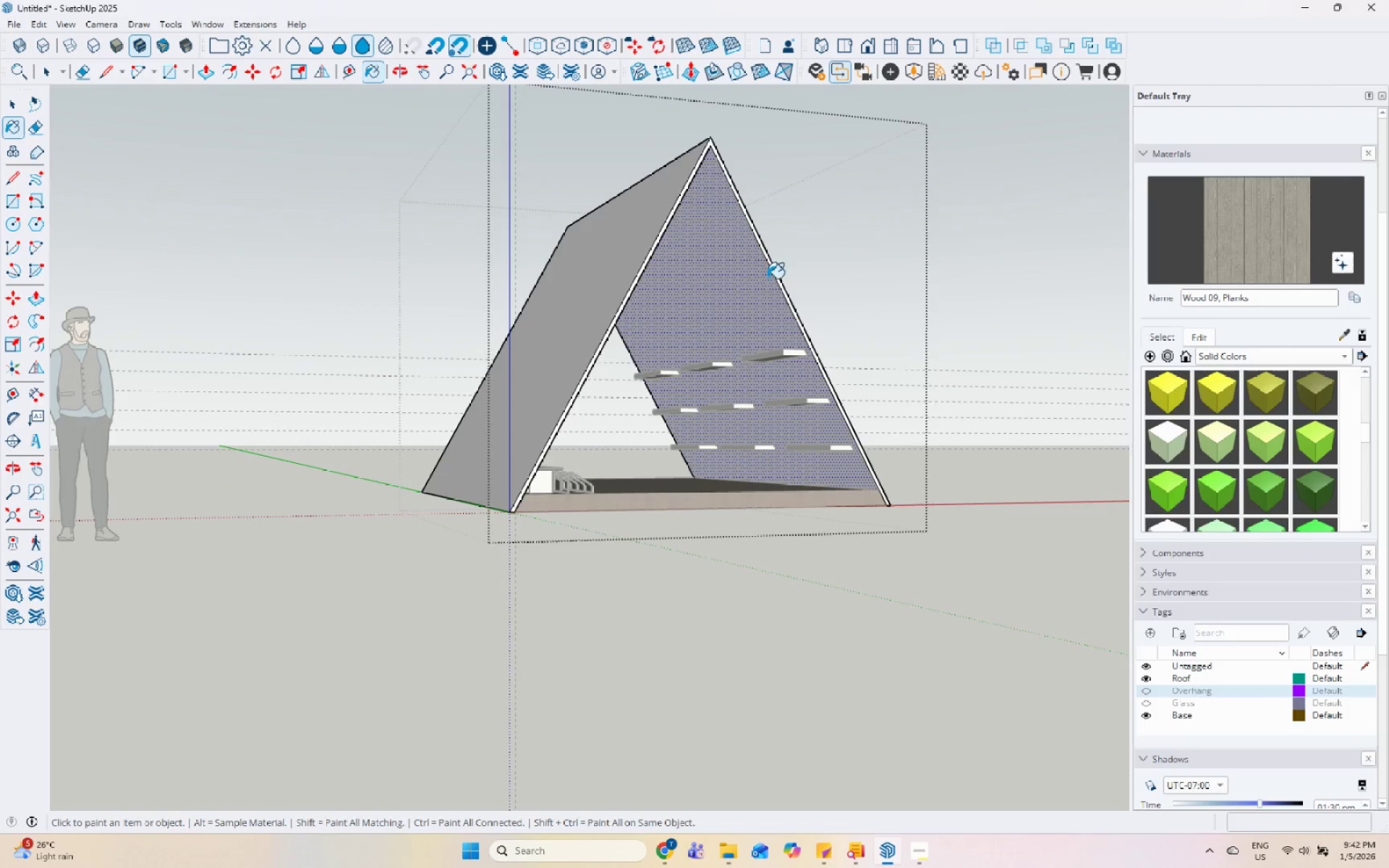 
left_click([747, 286])
 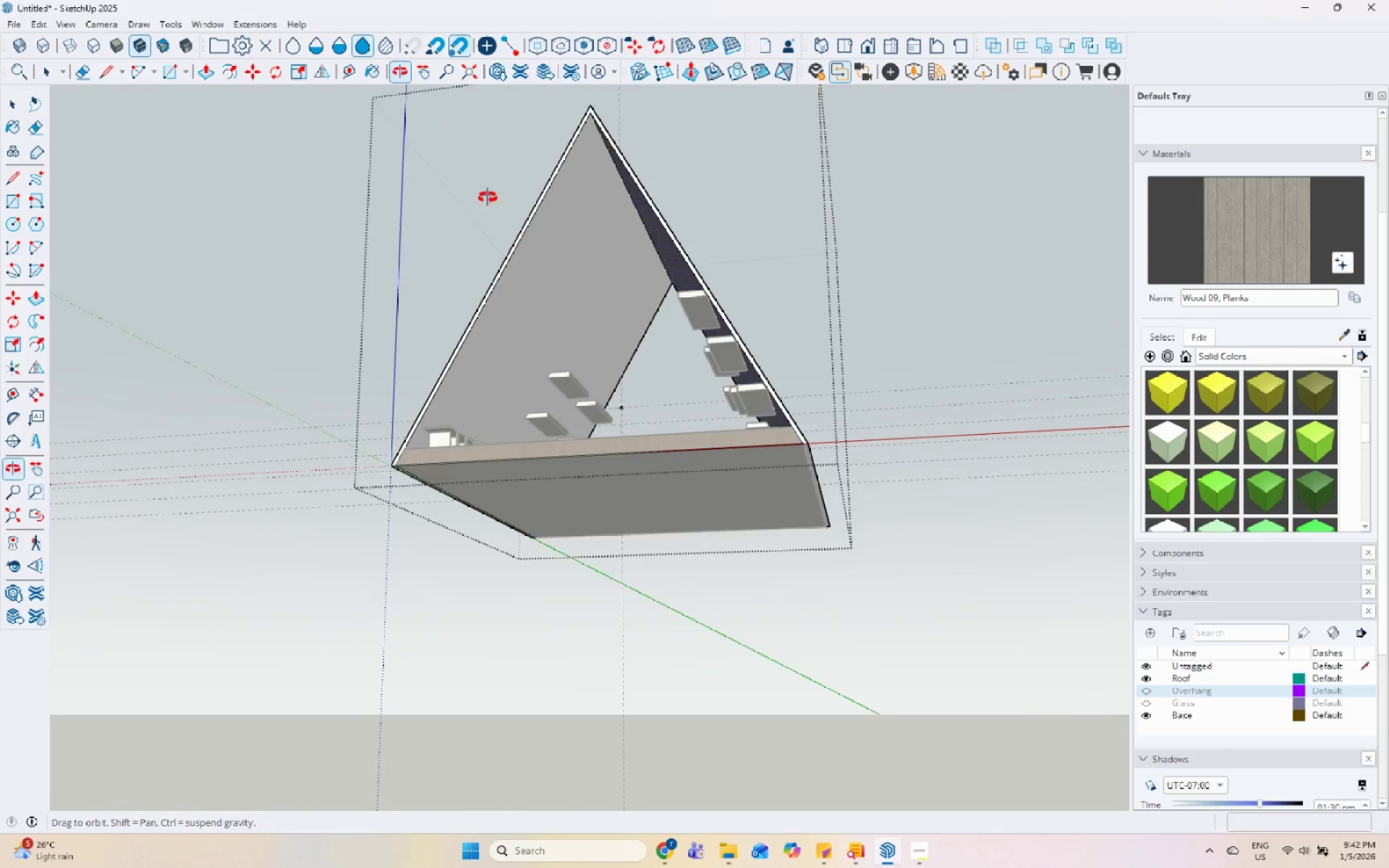 
left_click([613, 275])
 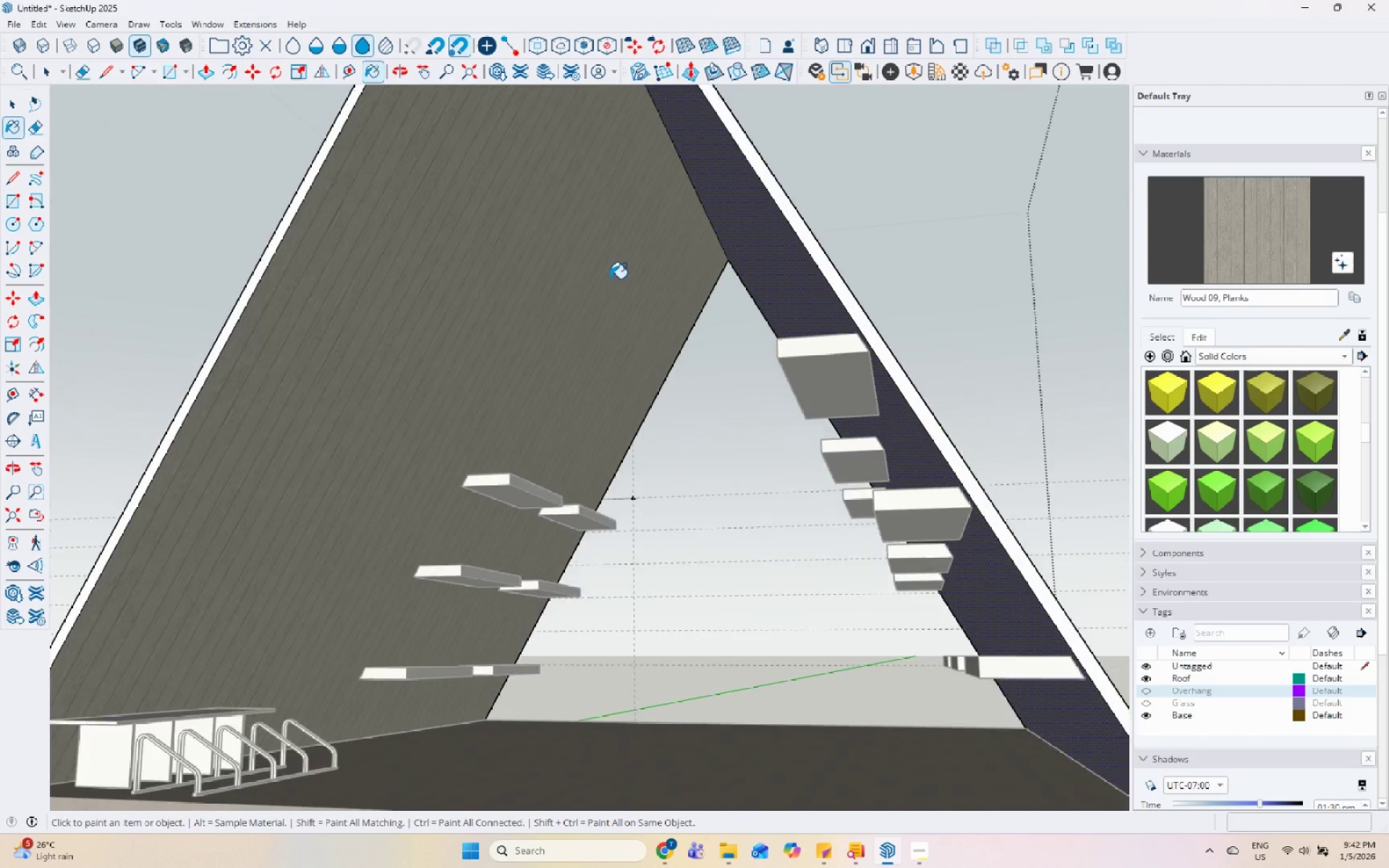 
key(Space)
 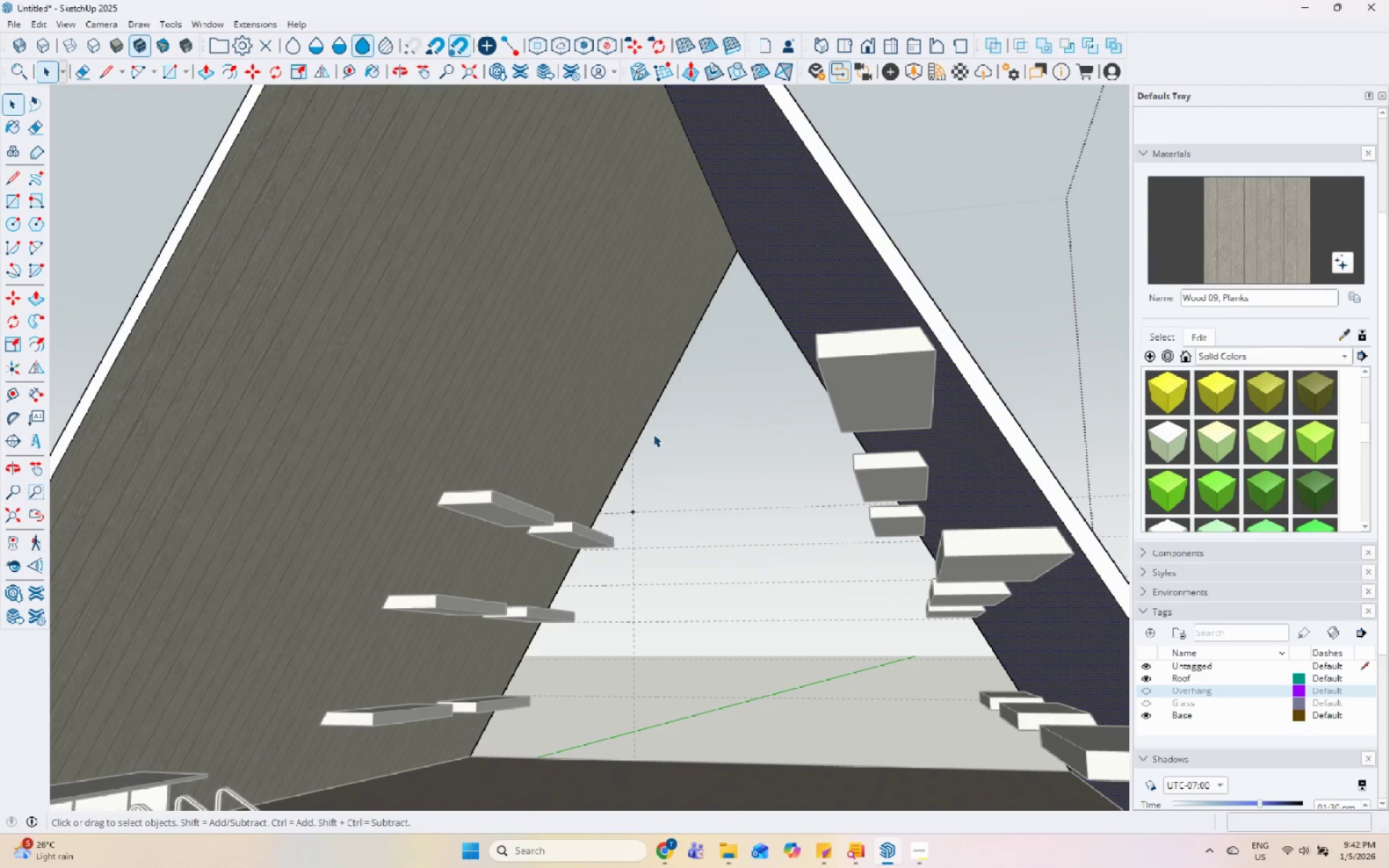 
key(Escape)
 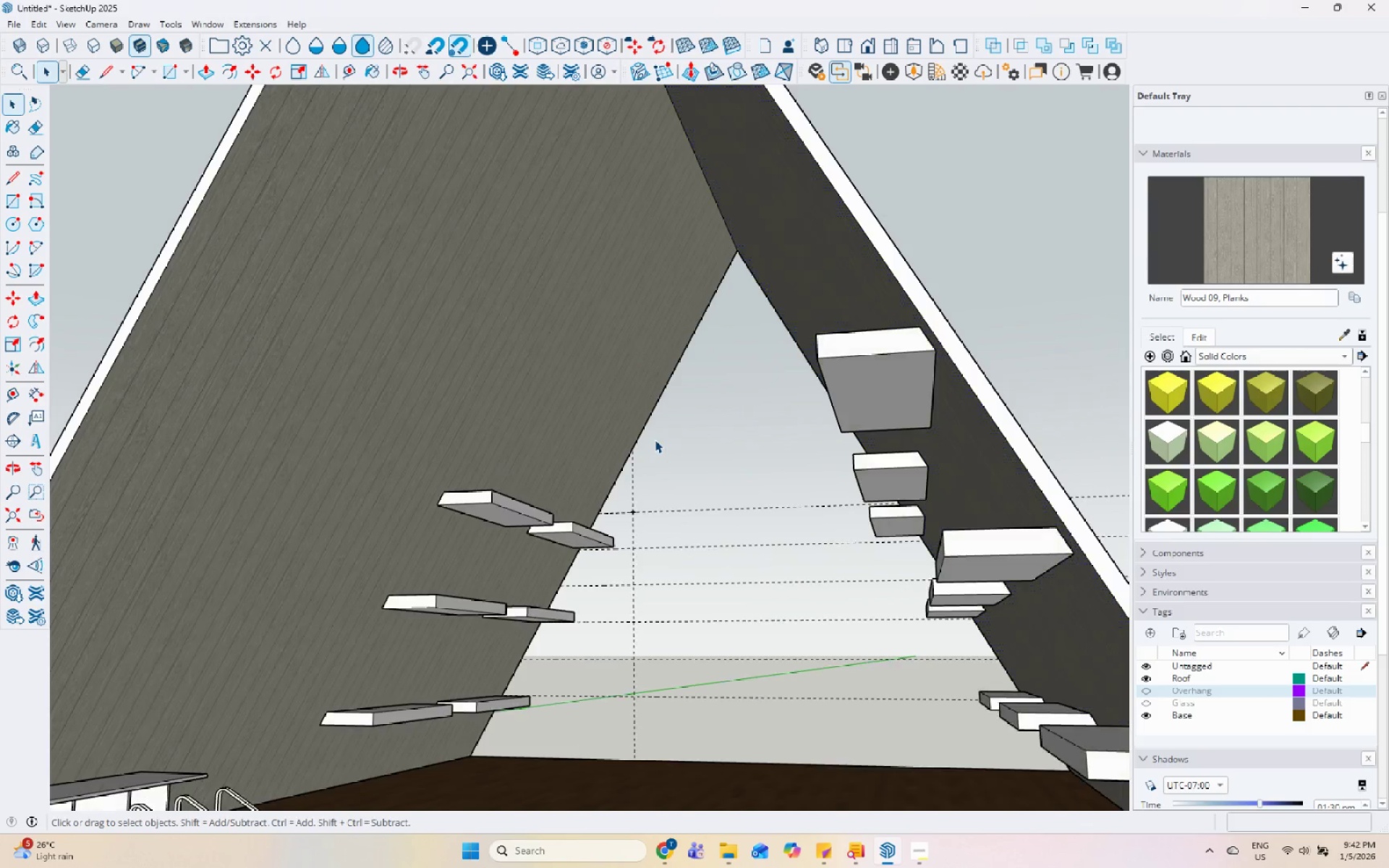 
scroll: coordinate [637, 356], scroll_direction: up, amount: 8.0
 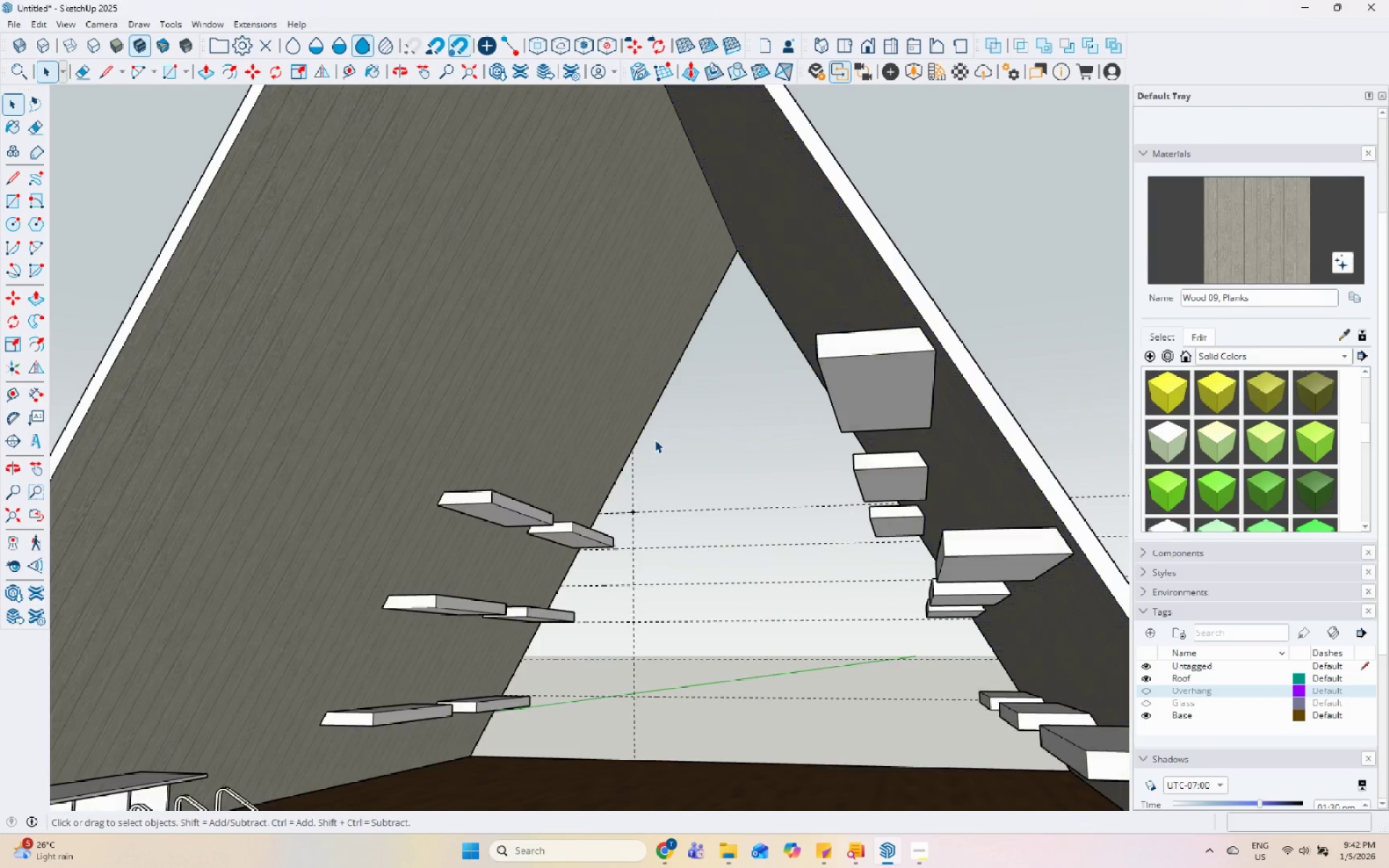 
key(Escape)
 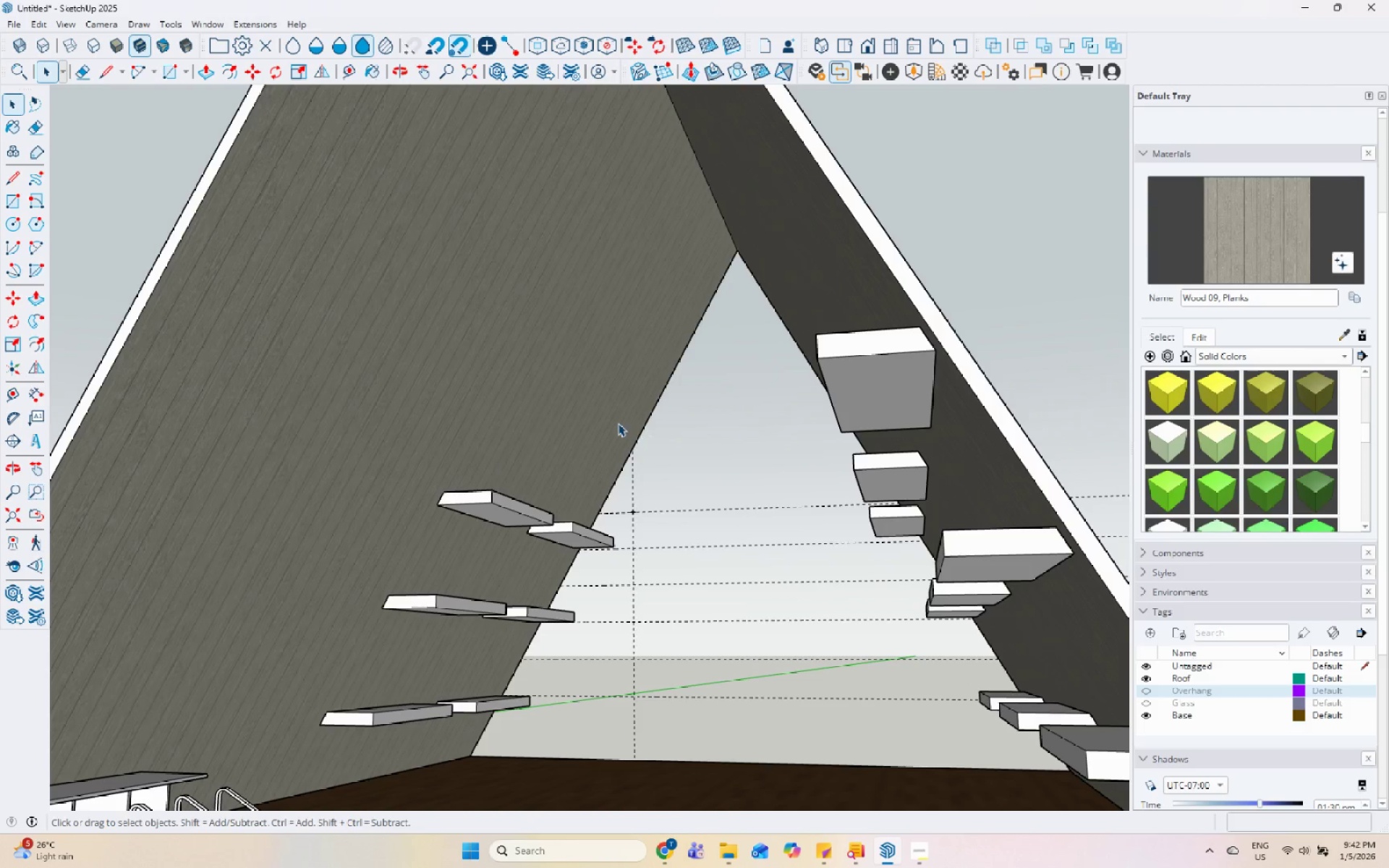 
key(Escape)
 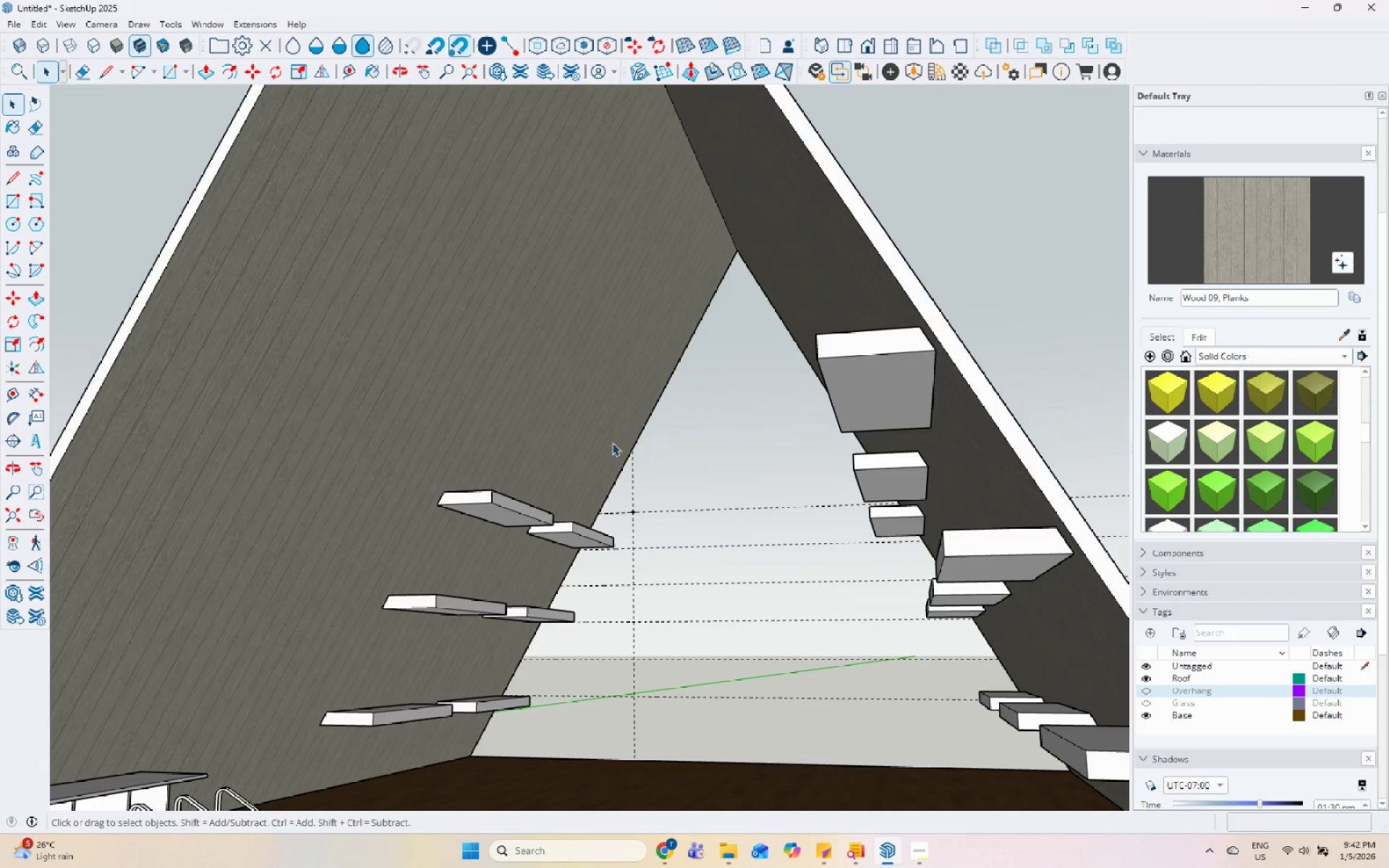 
scroll: coordinate [590, 491], scroll_direction: down, amount: 9.0
 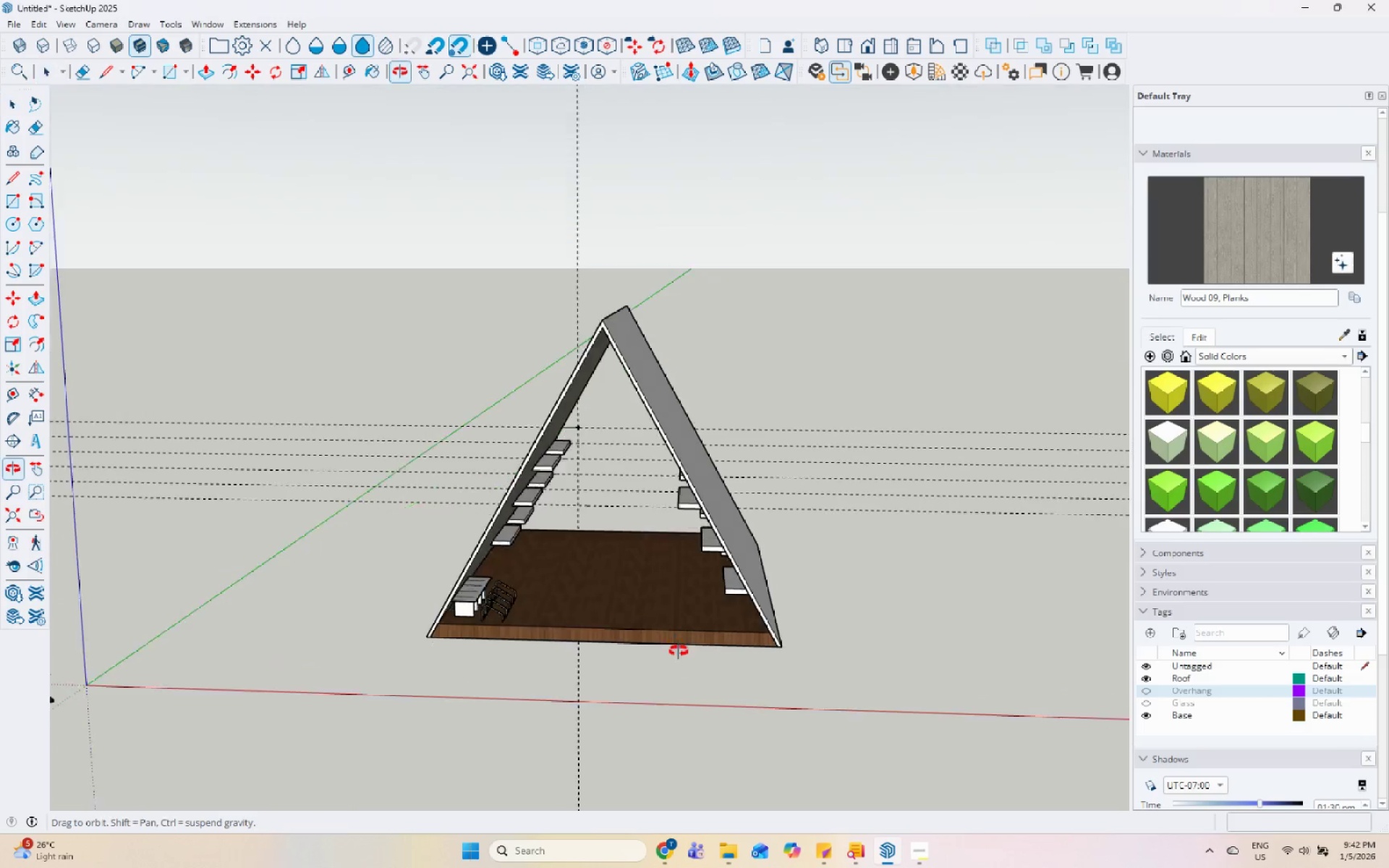 
scroll: coordinate [768, 578], scroll_direction: up, amount: 7.0
 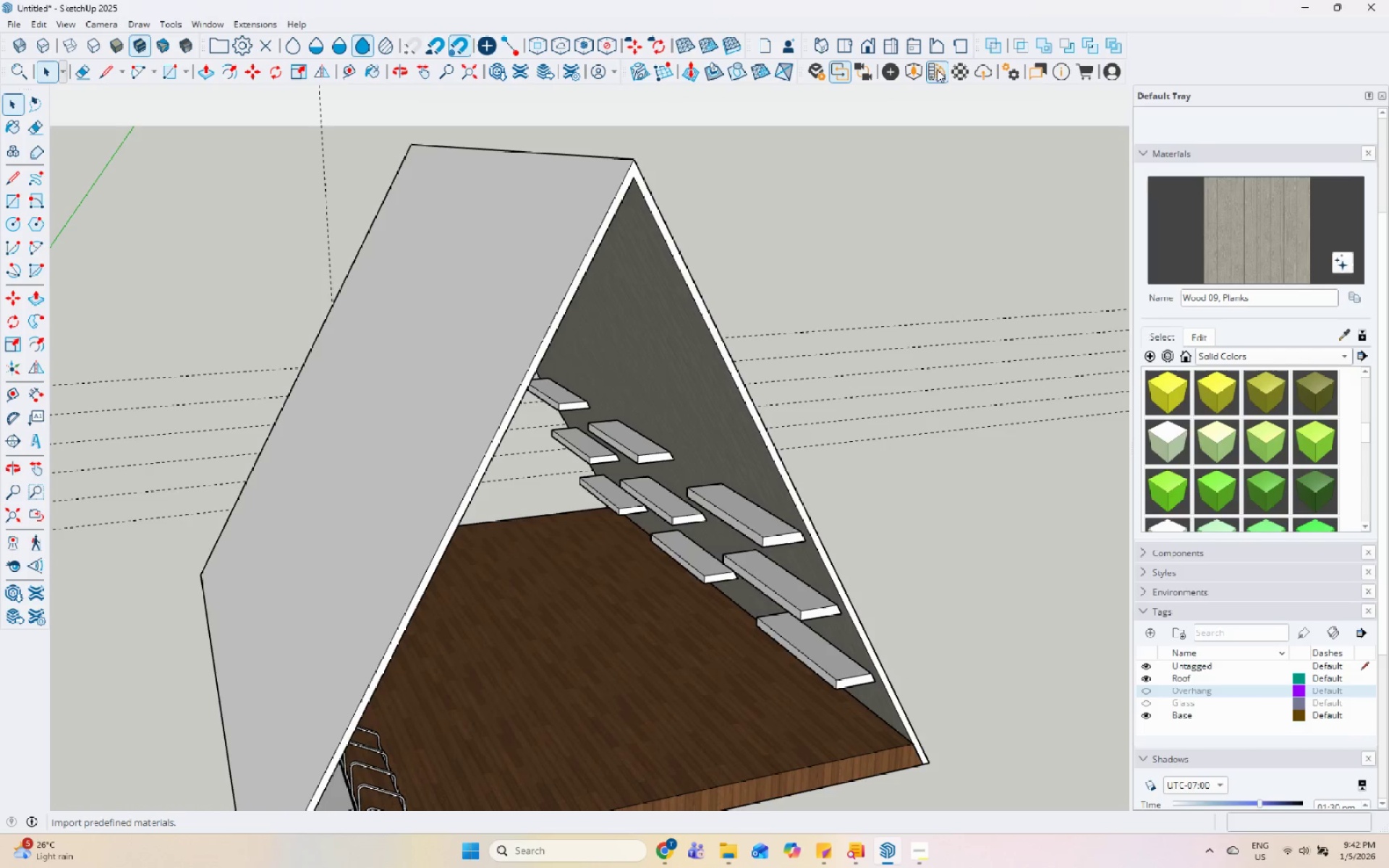 
left_click([939, 73])
 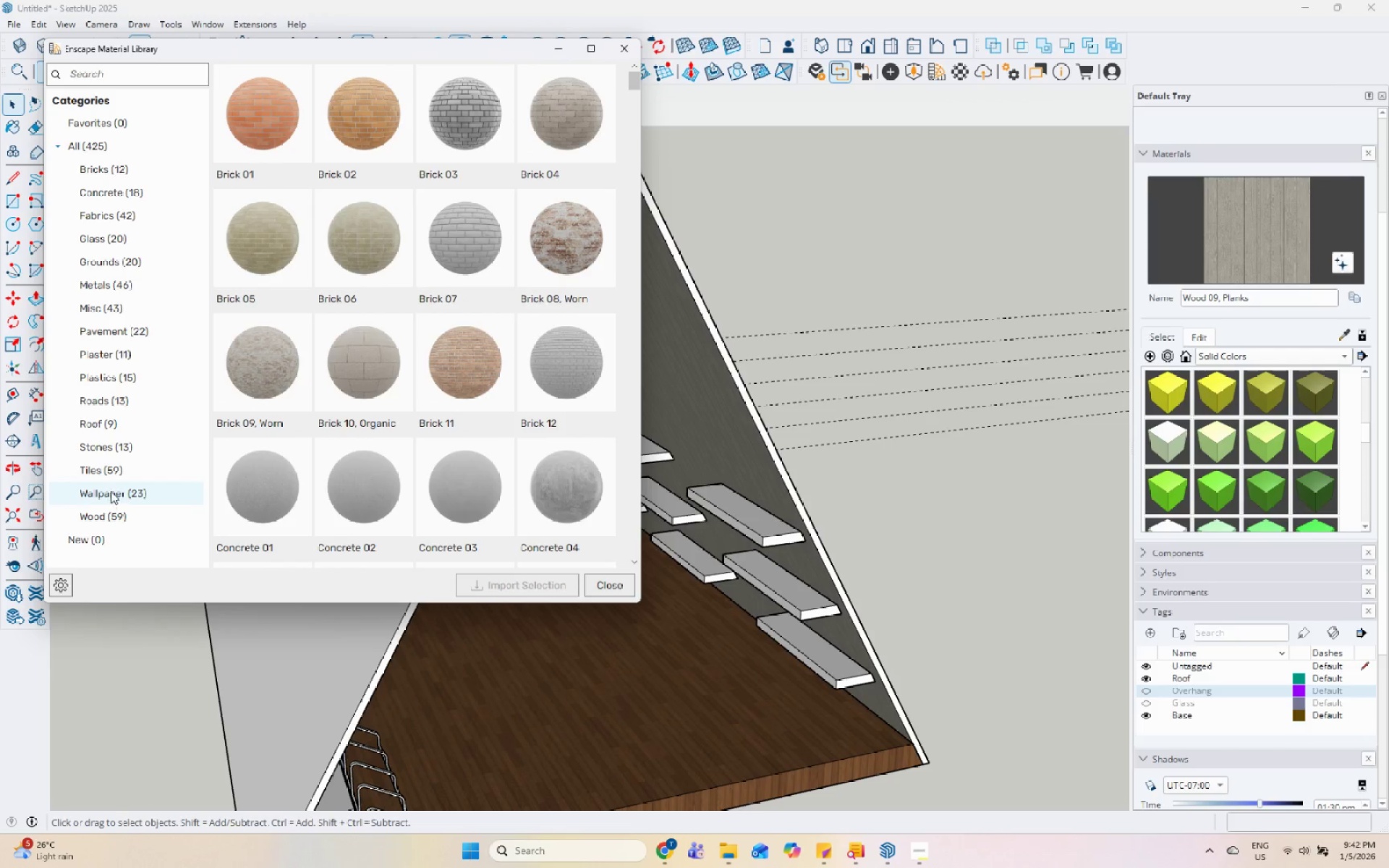 
left_click([113, 511])
 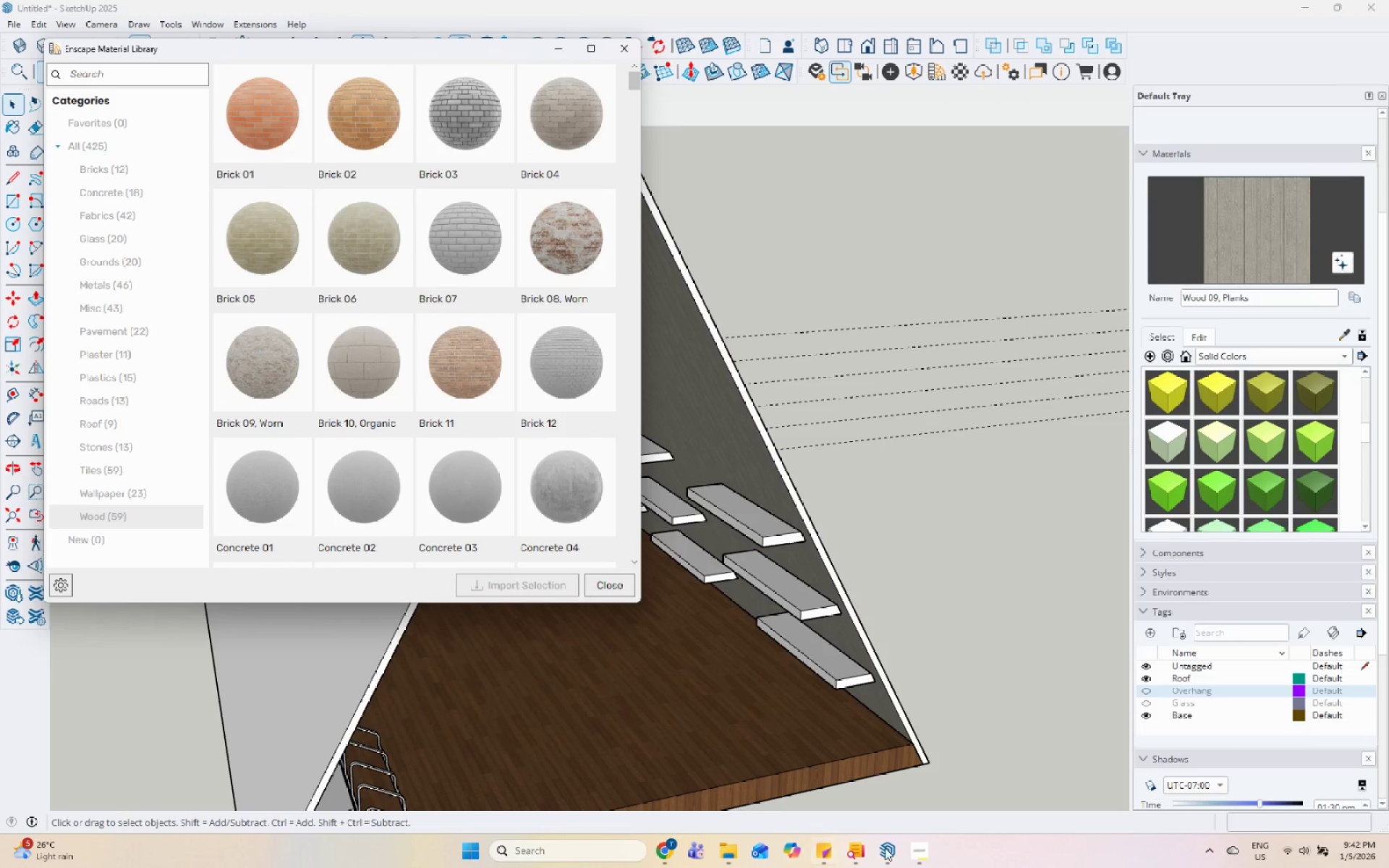 
left_click([910, 854])